 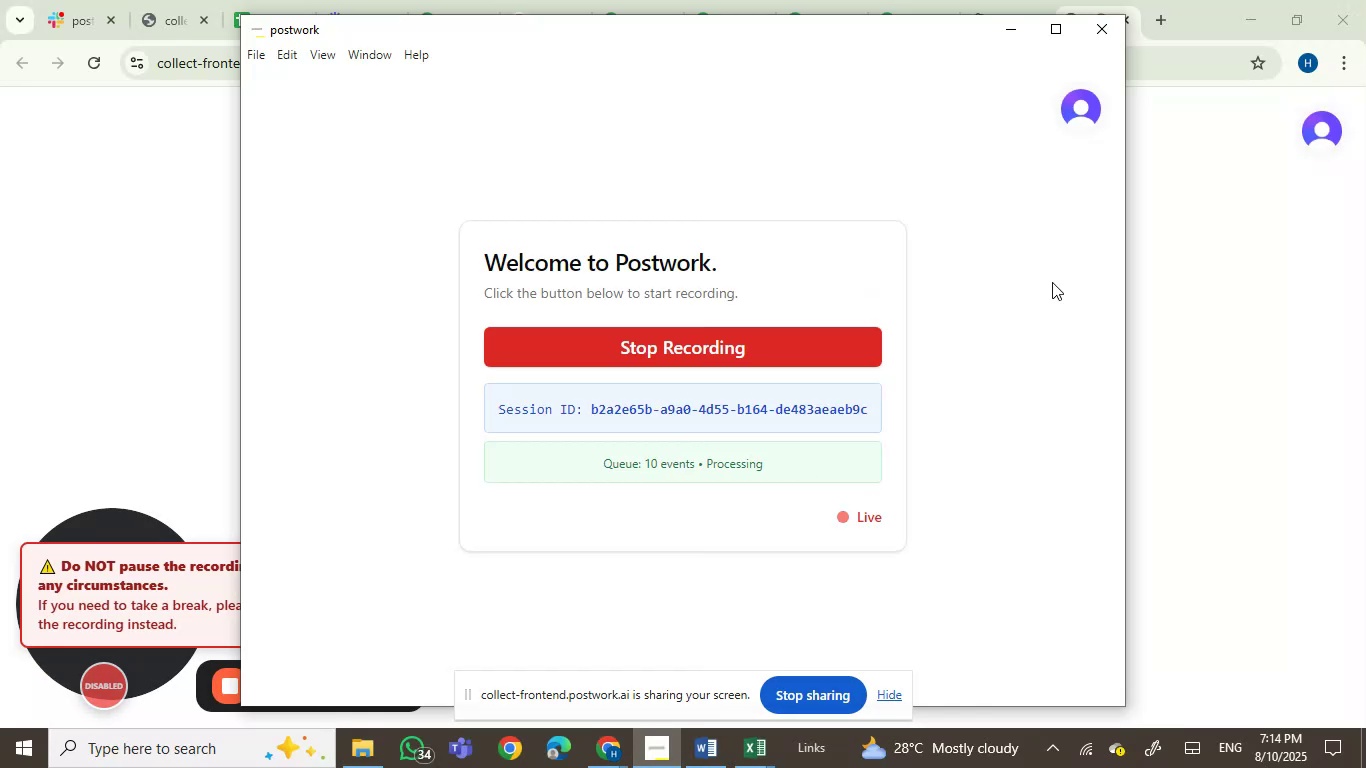 
left_click([1001, 29])
 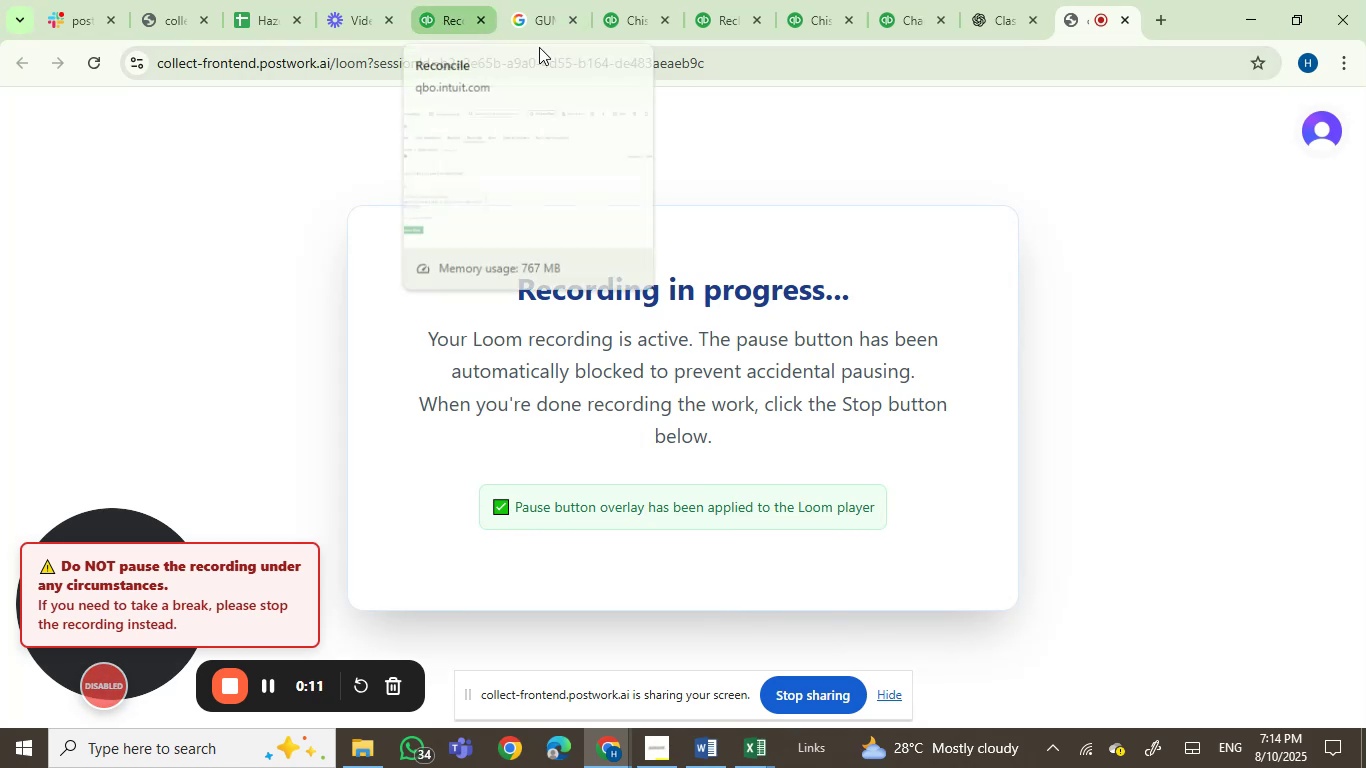 
left_click([710, 9])
 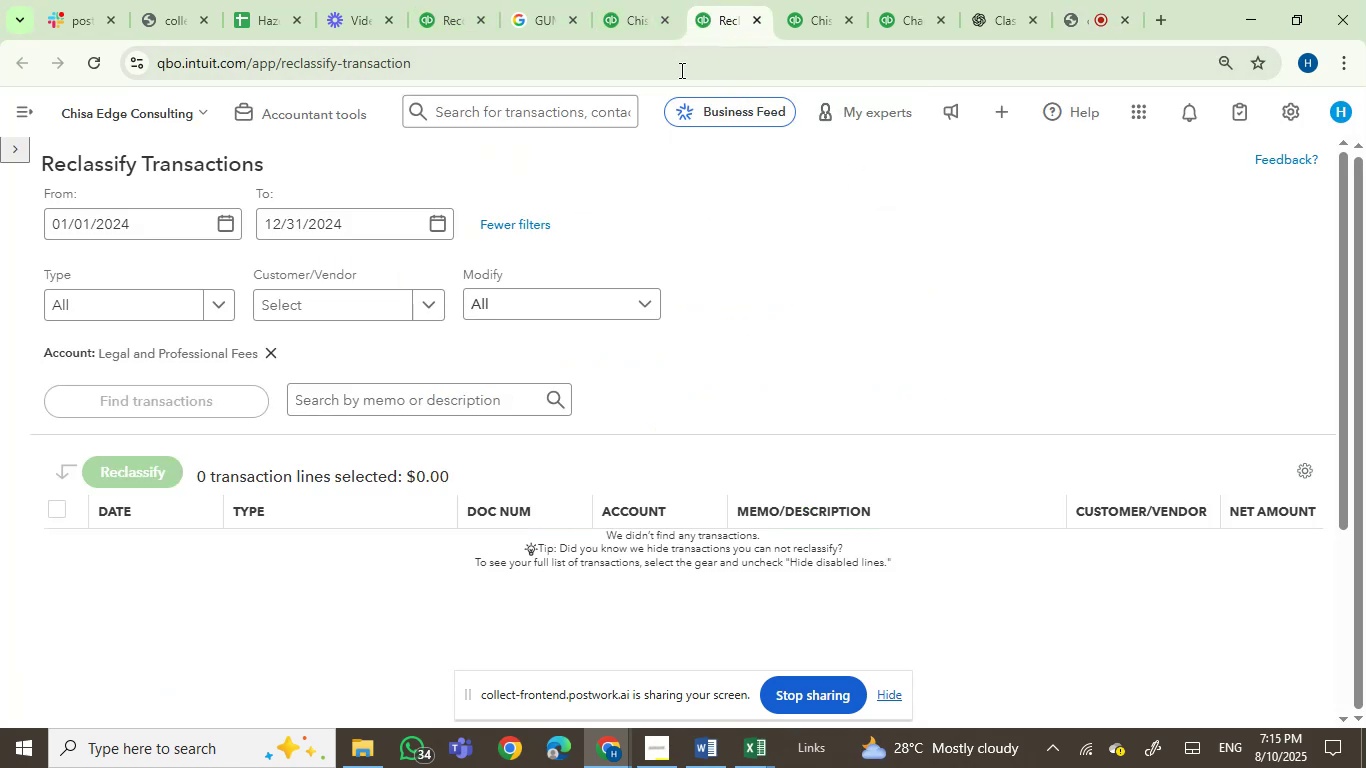 
left_click([632, 18])
 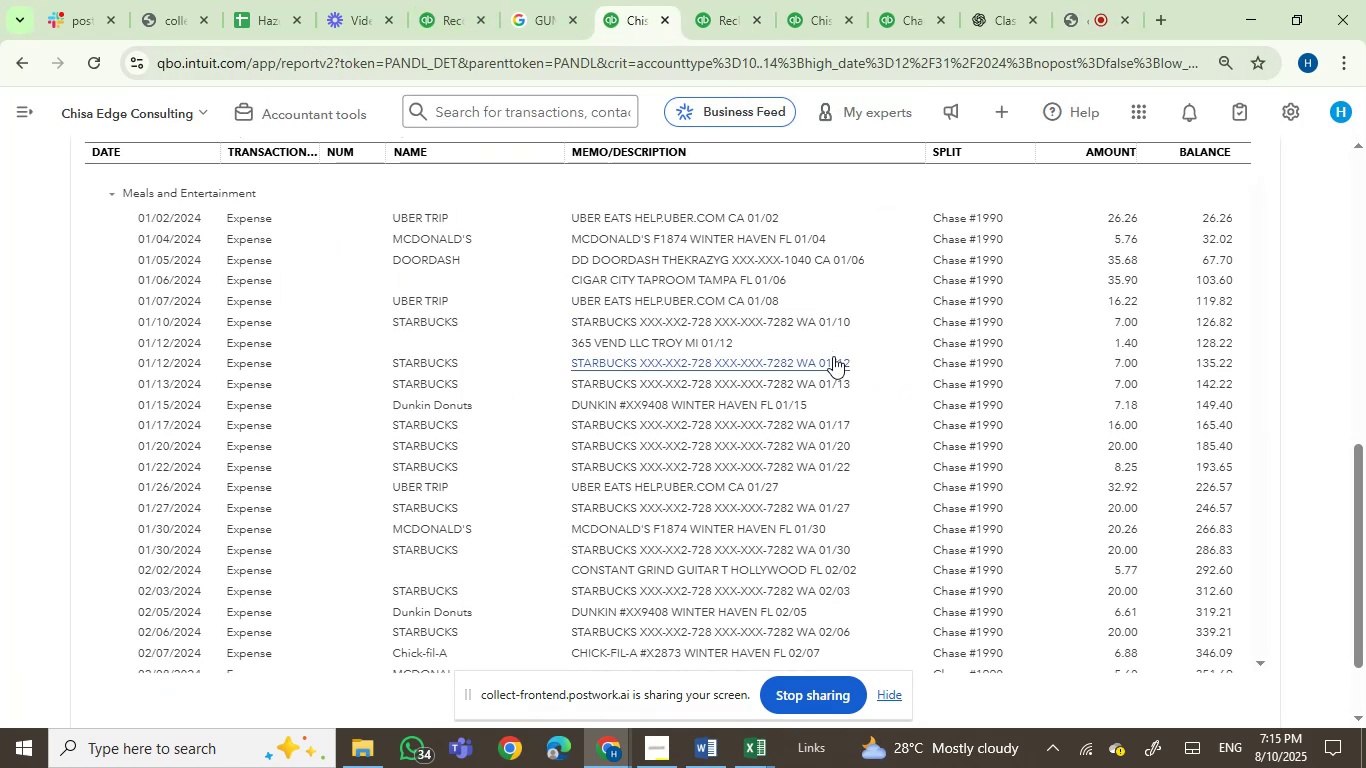 
scroll: coordinate [833, 356], scroll_direction: down, amount: 1.0
 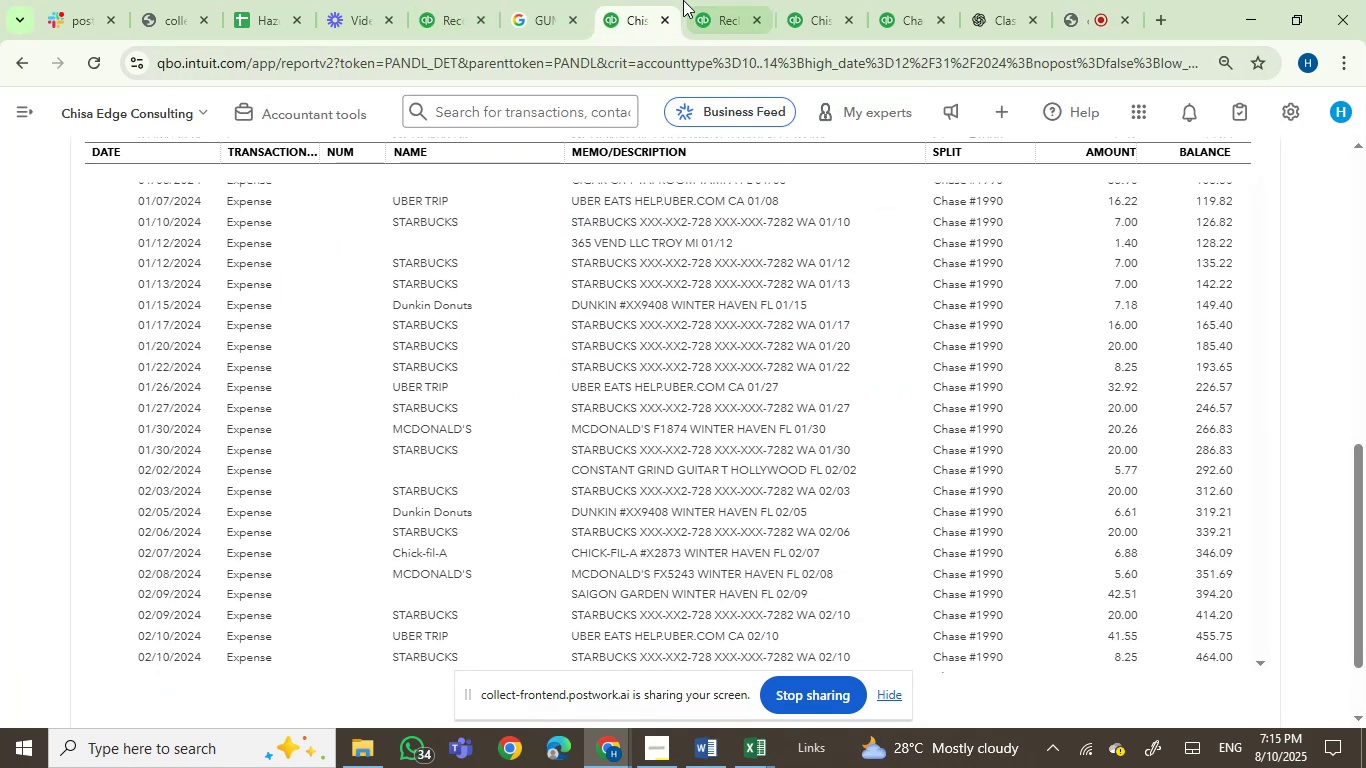 
left_click([714, 9])
 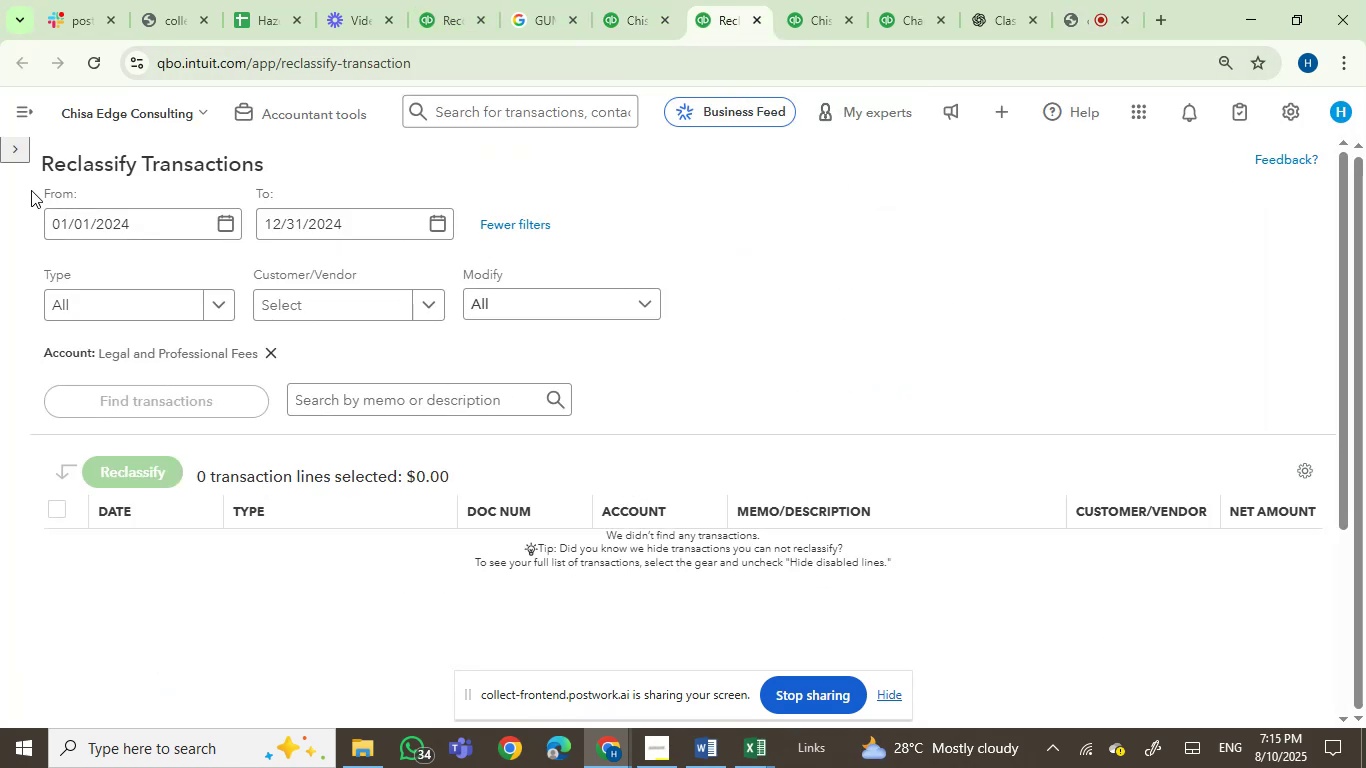 
left_click([2, 150])
 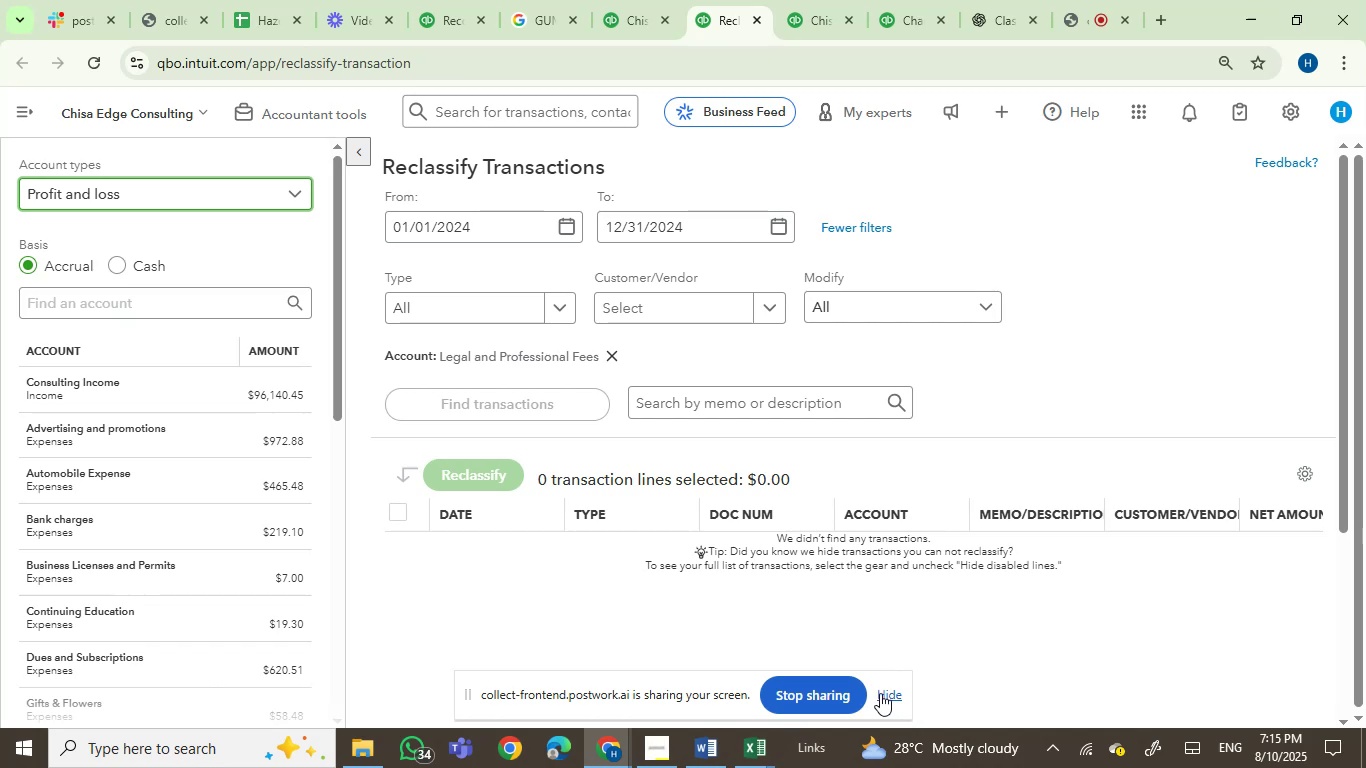 
left_click([880, 693])
 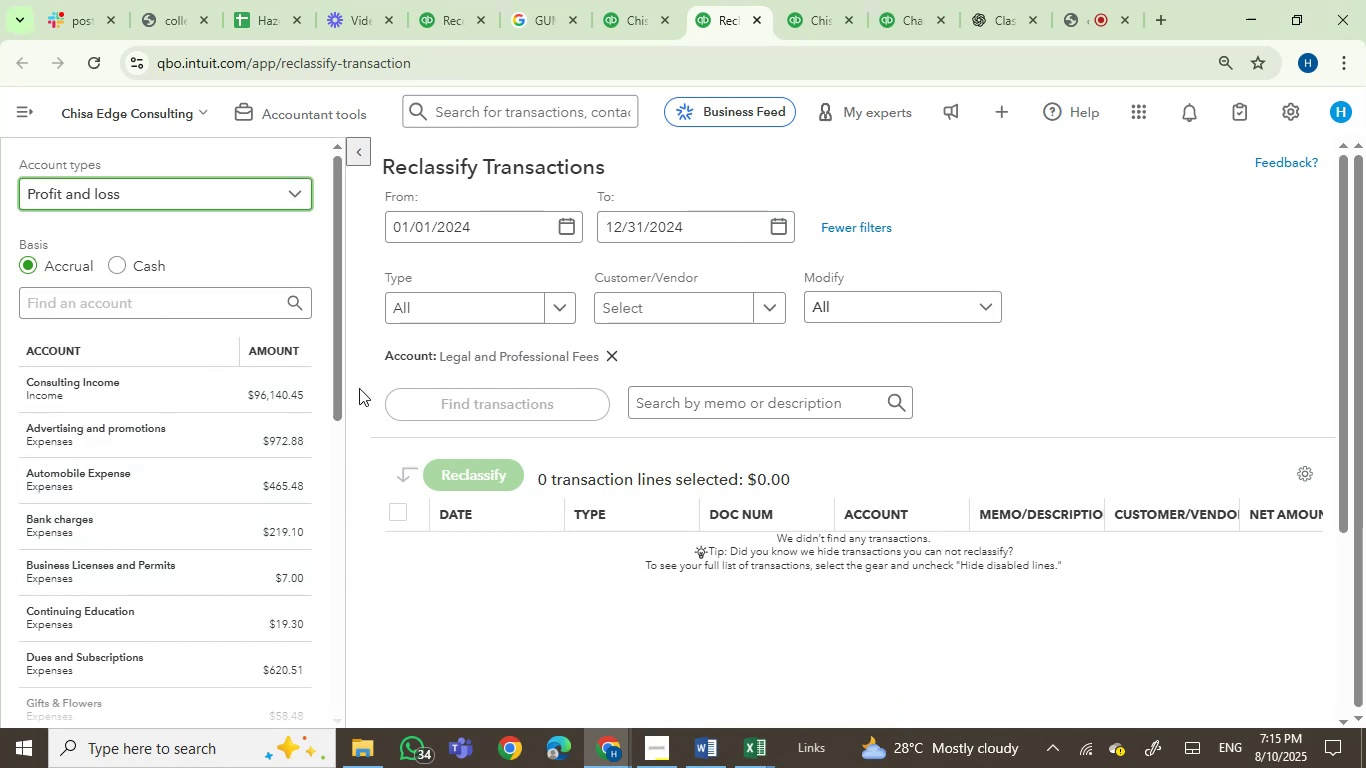 
left_click_drag(start_coordinate=[337, 392], to_coordinate=[356, 591])
 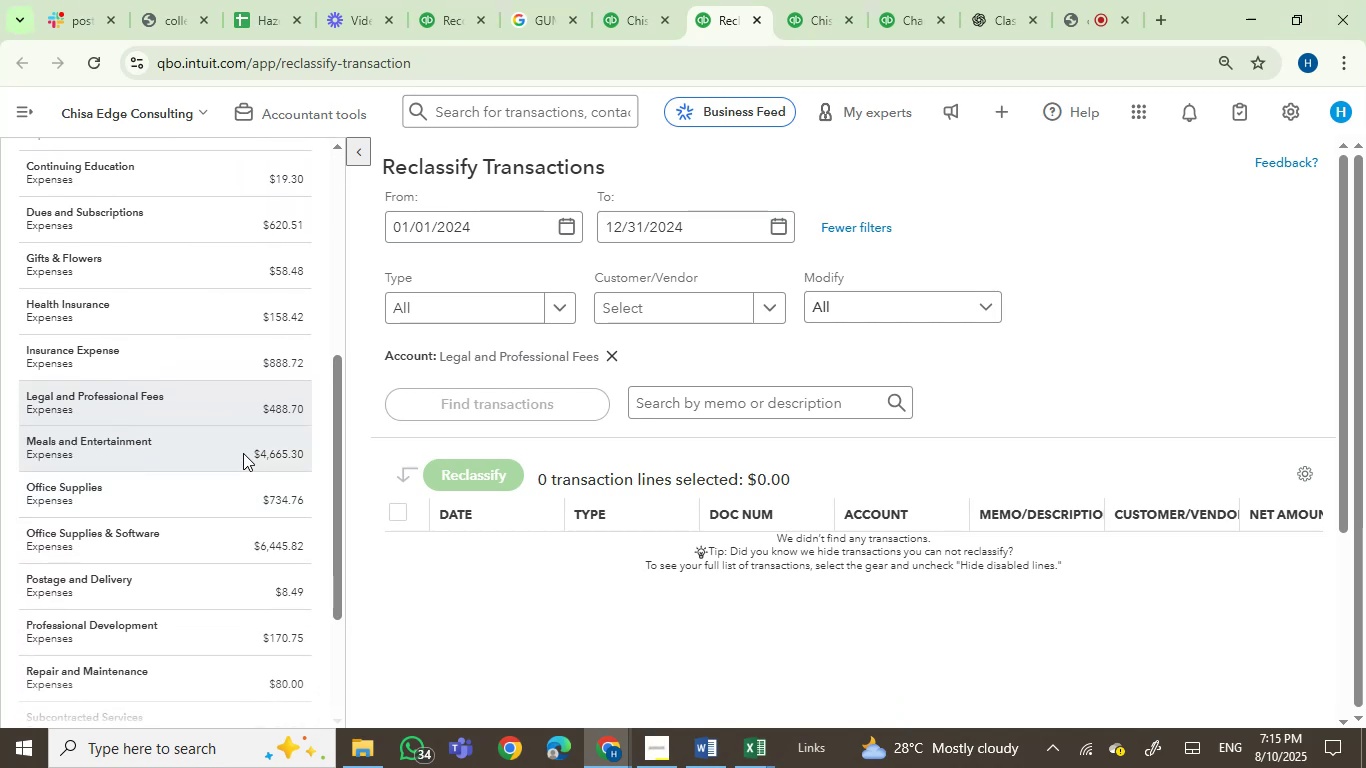 
left_click([240, 451])
 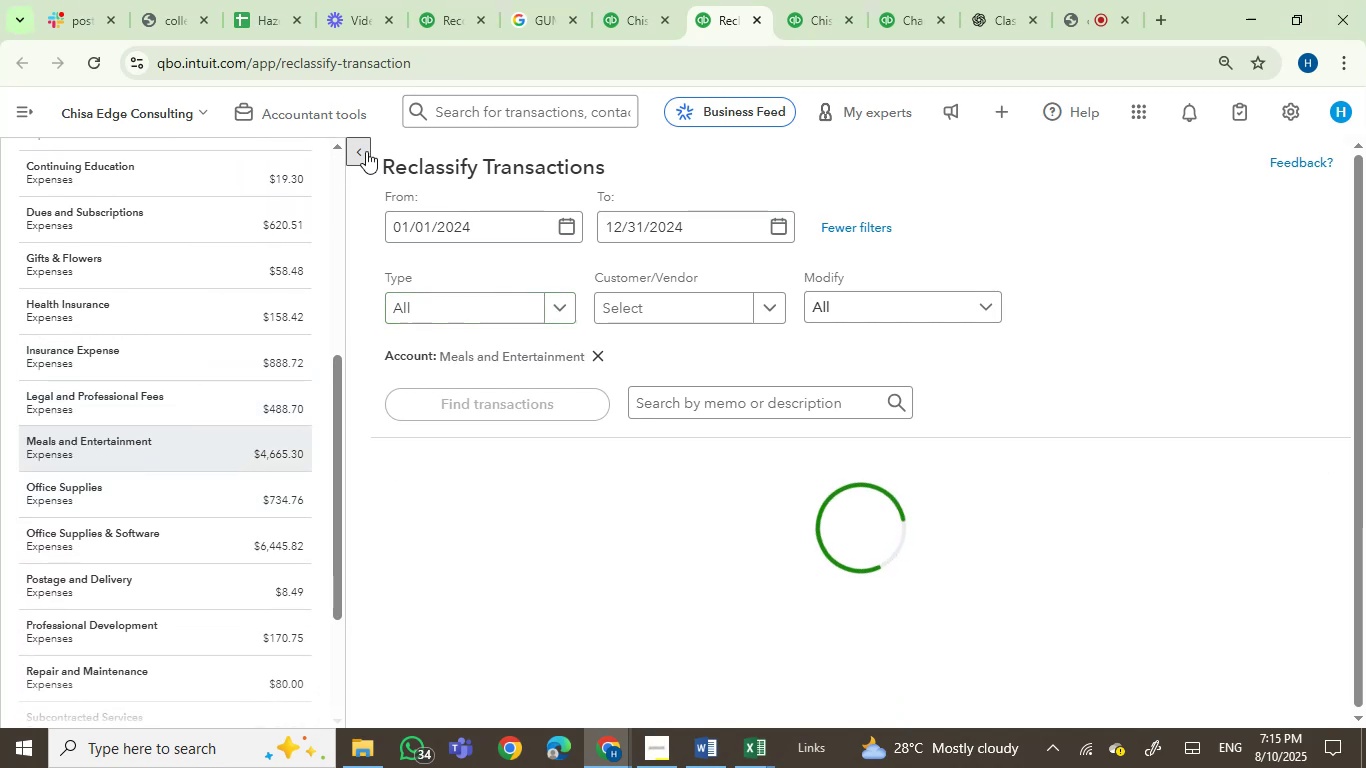 
left_click([366, 151])
 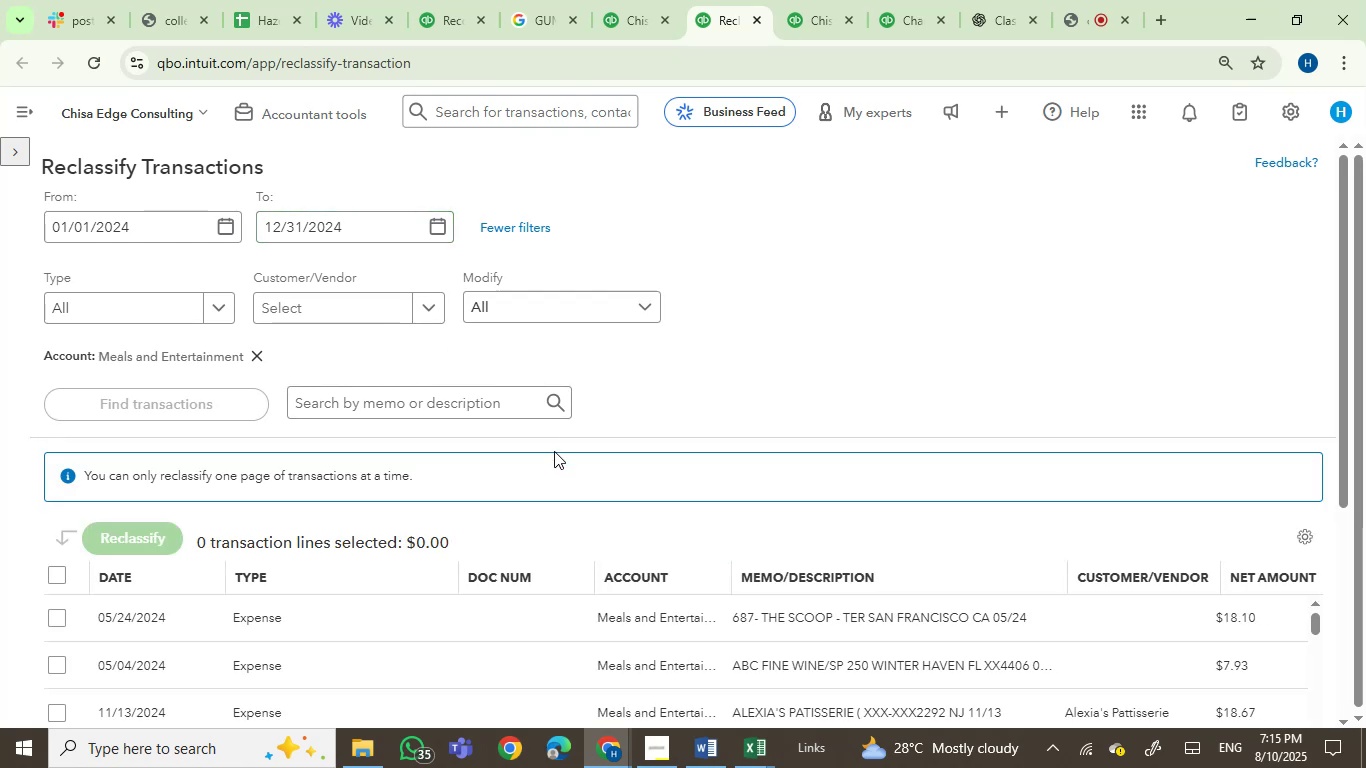 
wait(7.58)
 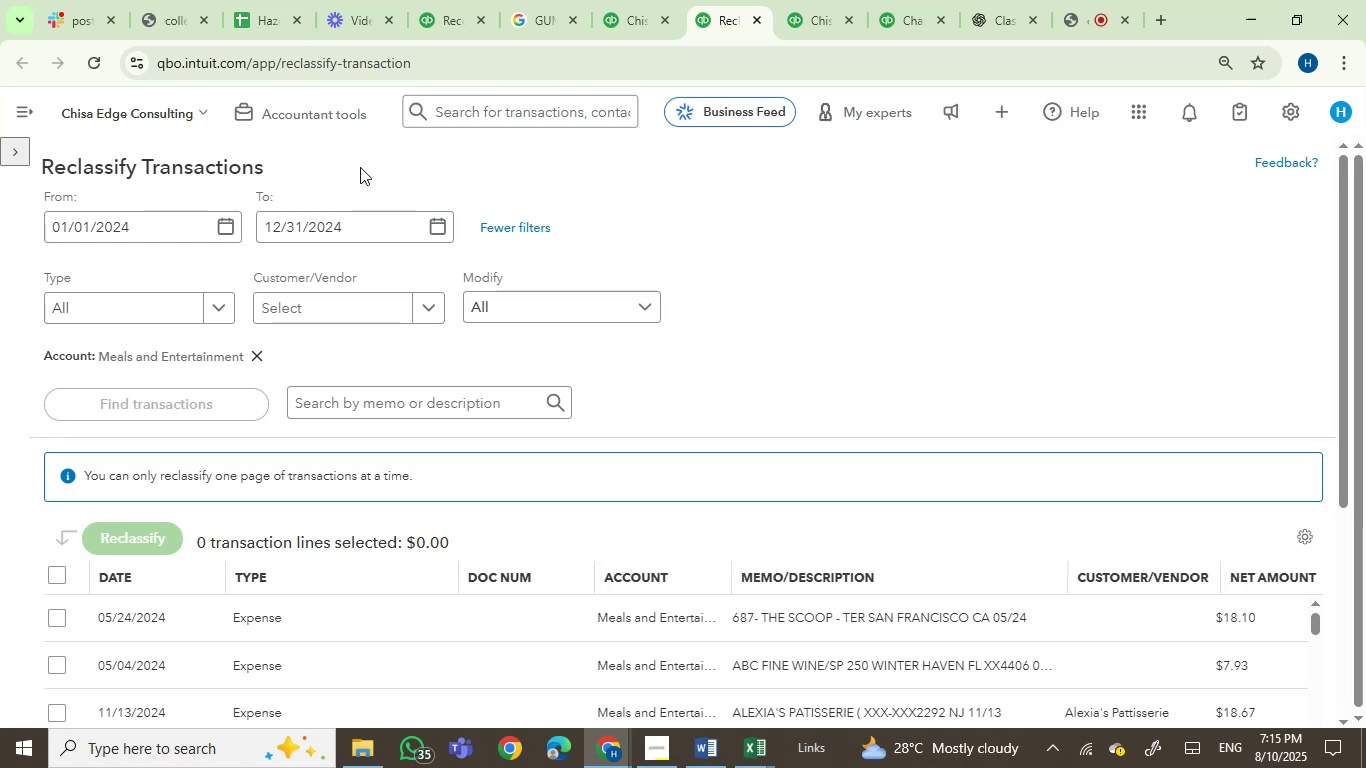 
scroll: coordinate [512, 415], scroll_direction: down, amount: 2.0
 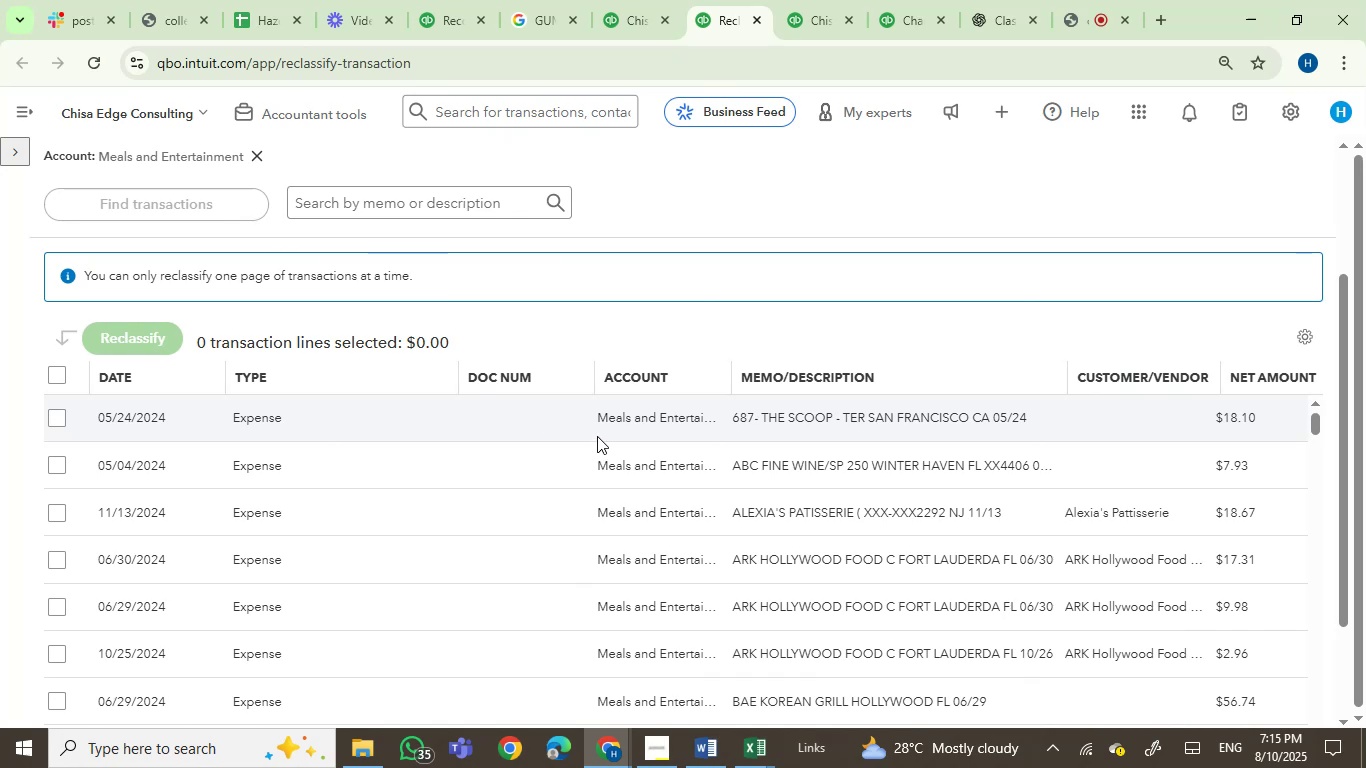 
wait(7.62)
 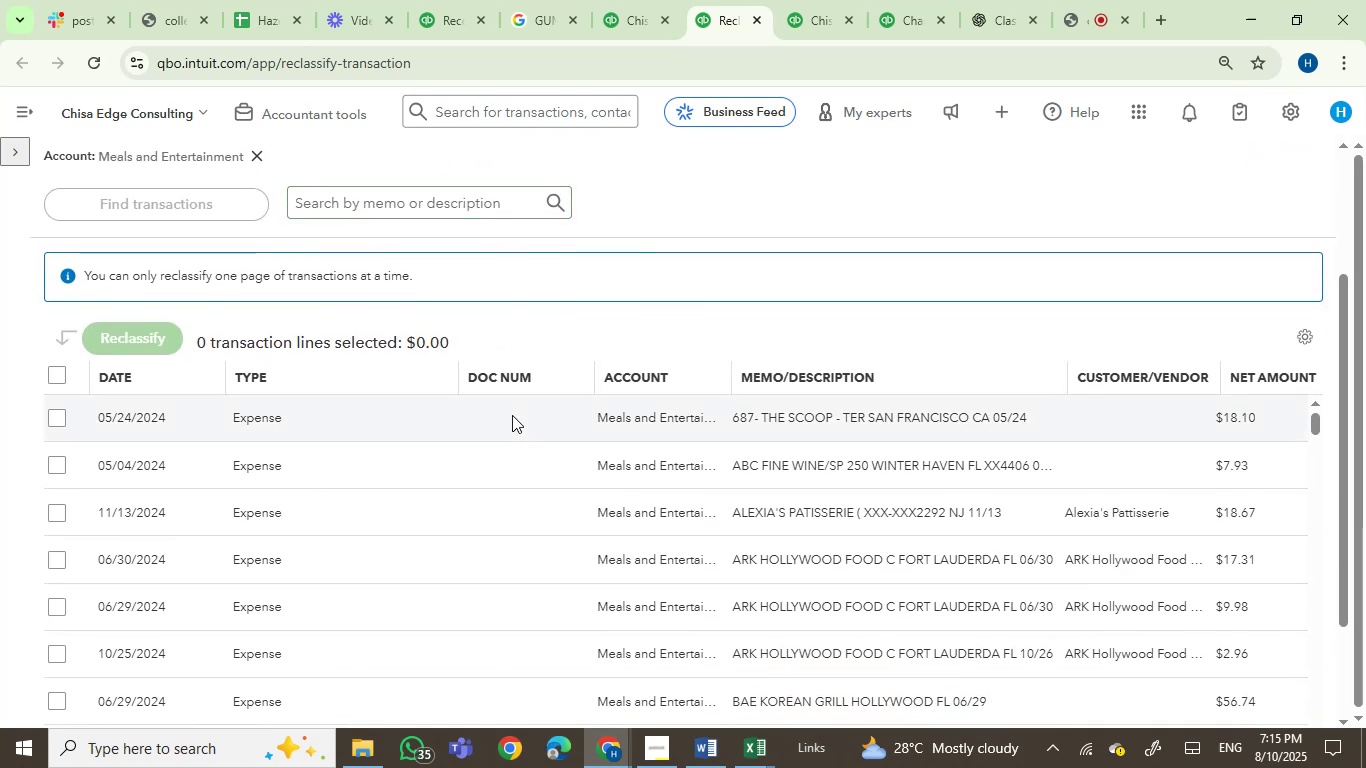 
scroll: coordinate [628, 289], scroll_direction: down, amount: 1.0
 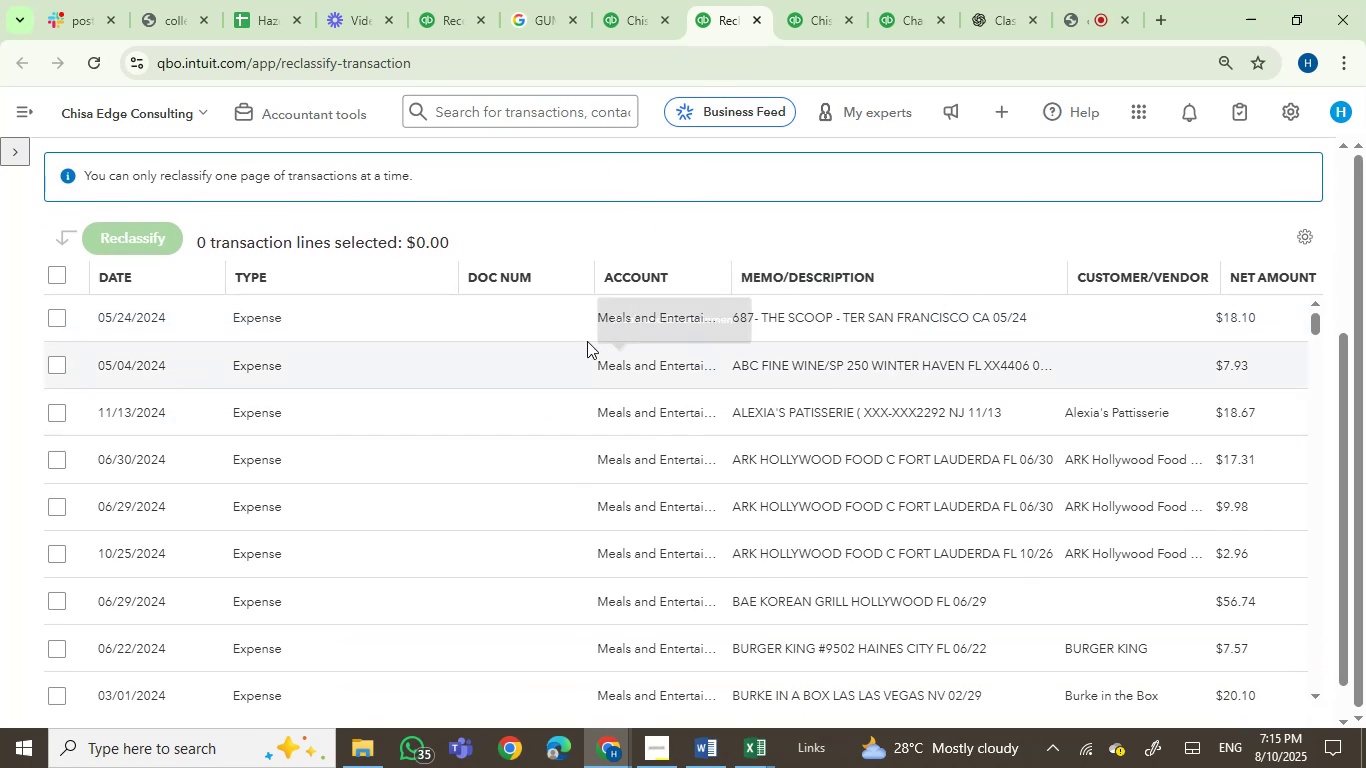 
mouse_move([787, 348])
 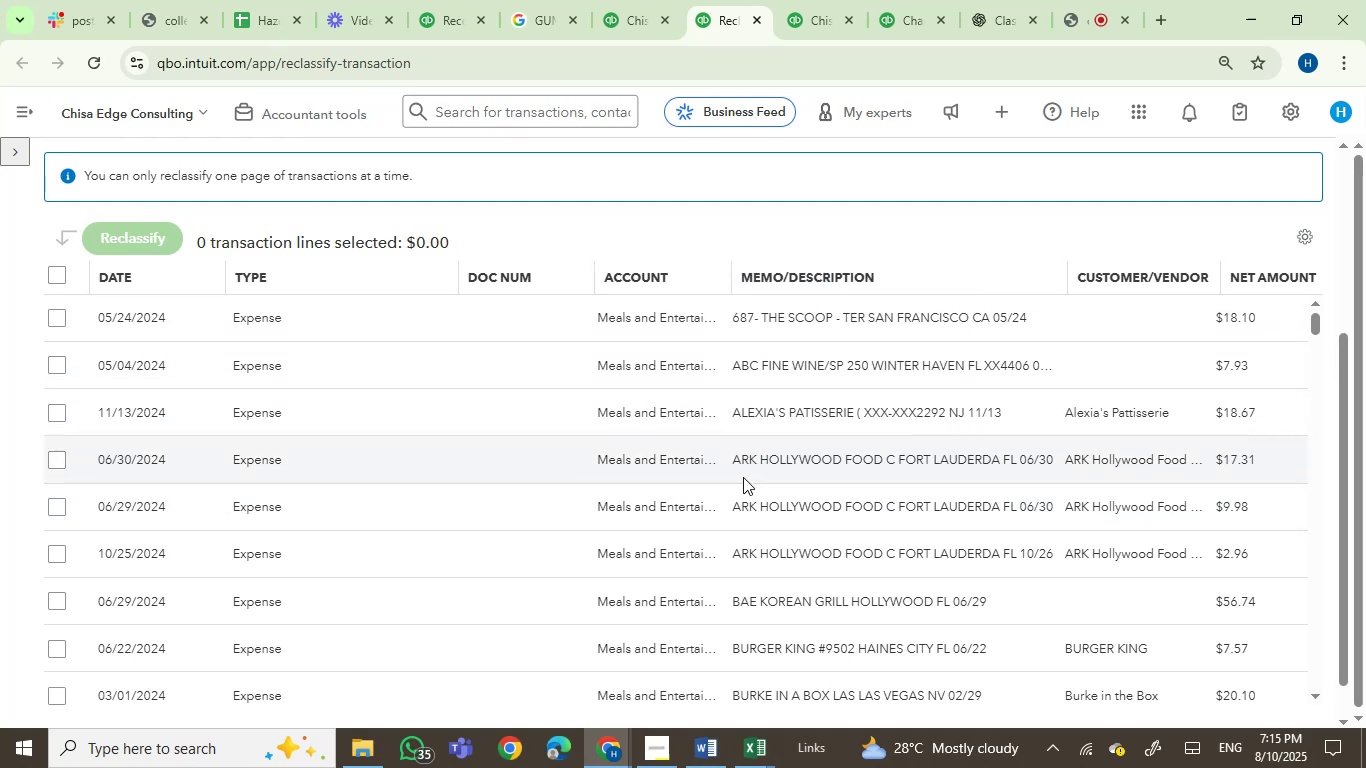 
wait(27.9)
 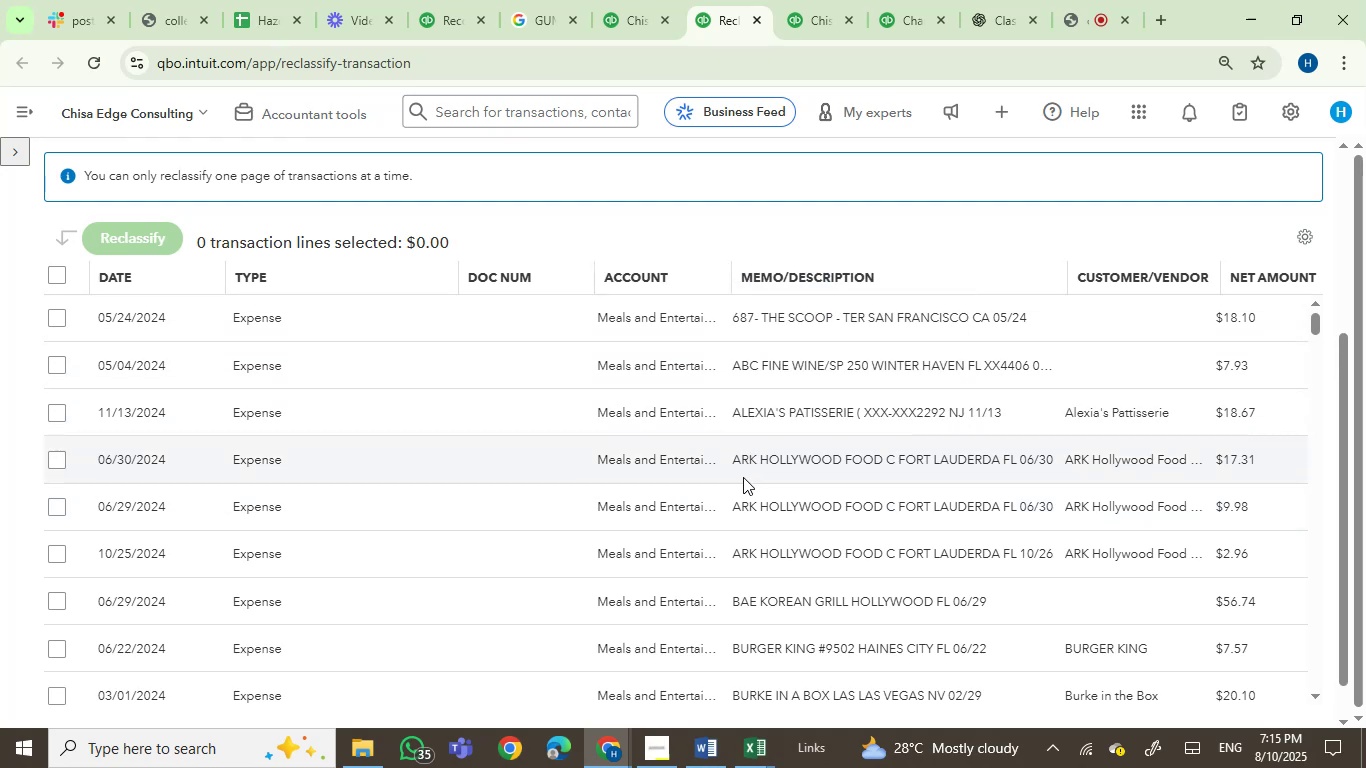 
scroll: coordinate [522, 528], scroll_direction: down, amount: 4.0
 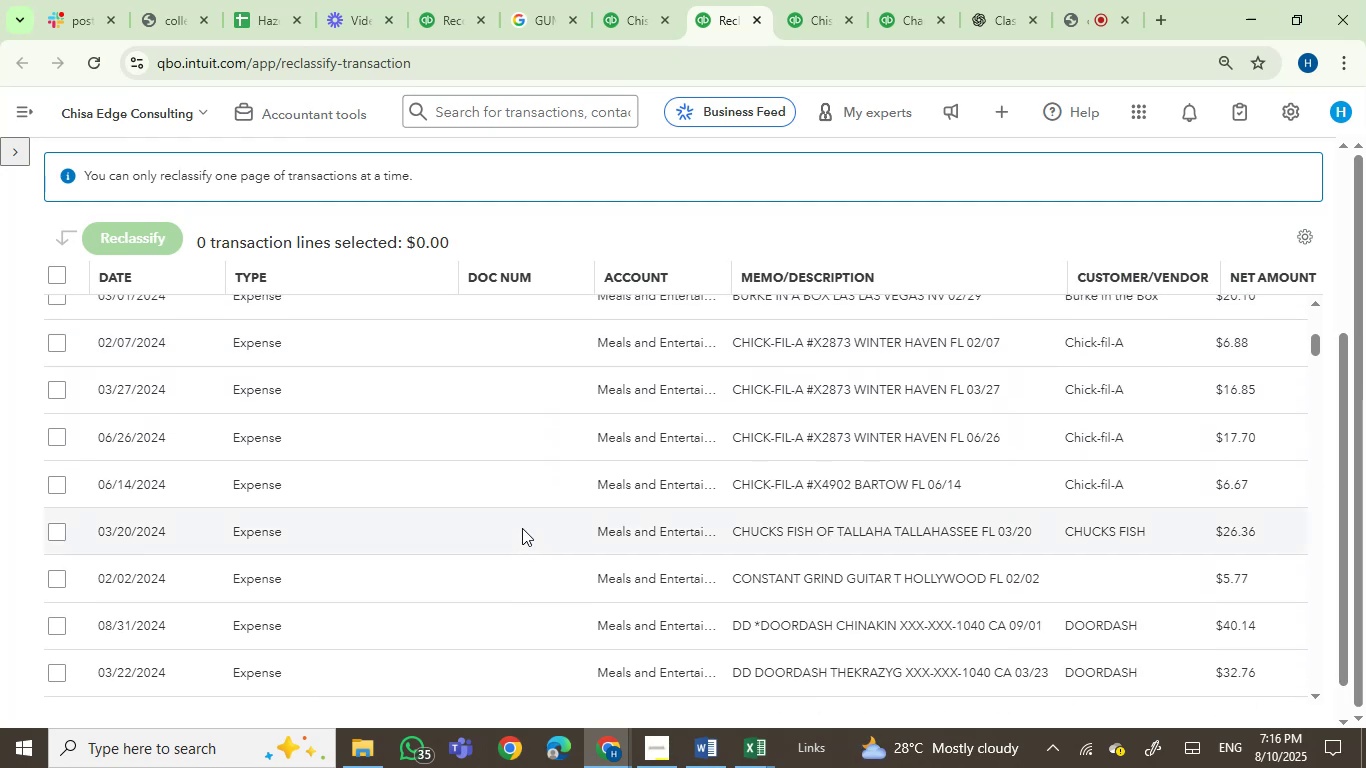 
scroll: coordinate [522, 528], scroll_direction: up, amount: 1.0
 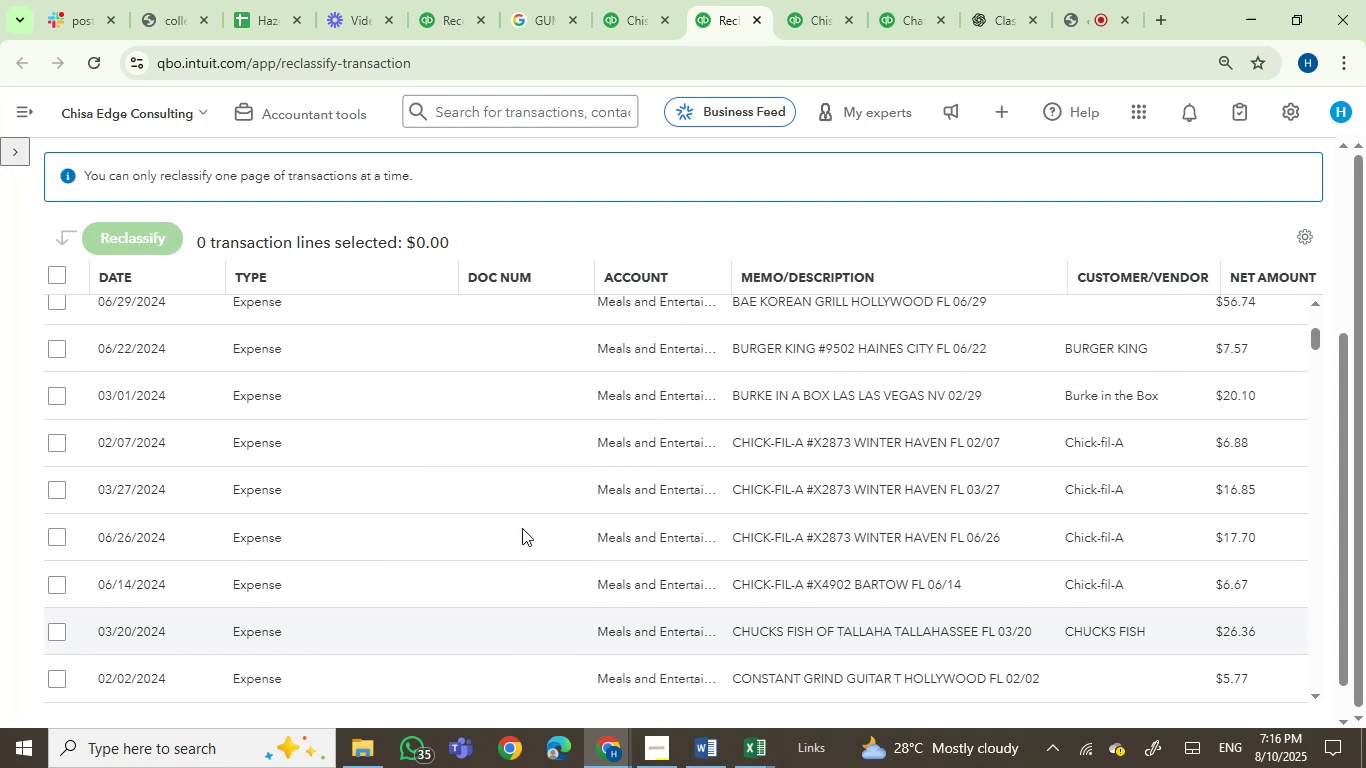 
scroll: coordinate [614, 530], scroll_direction: down, amount: 7.0
 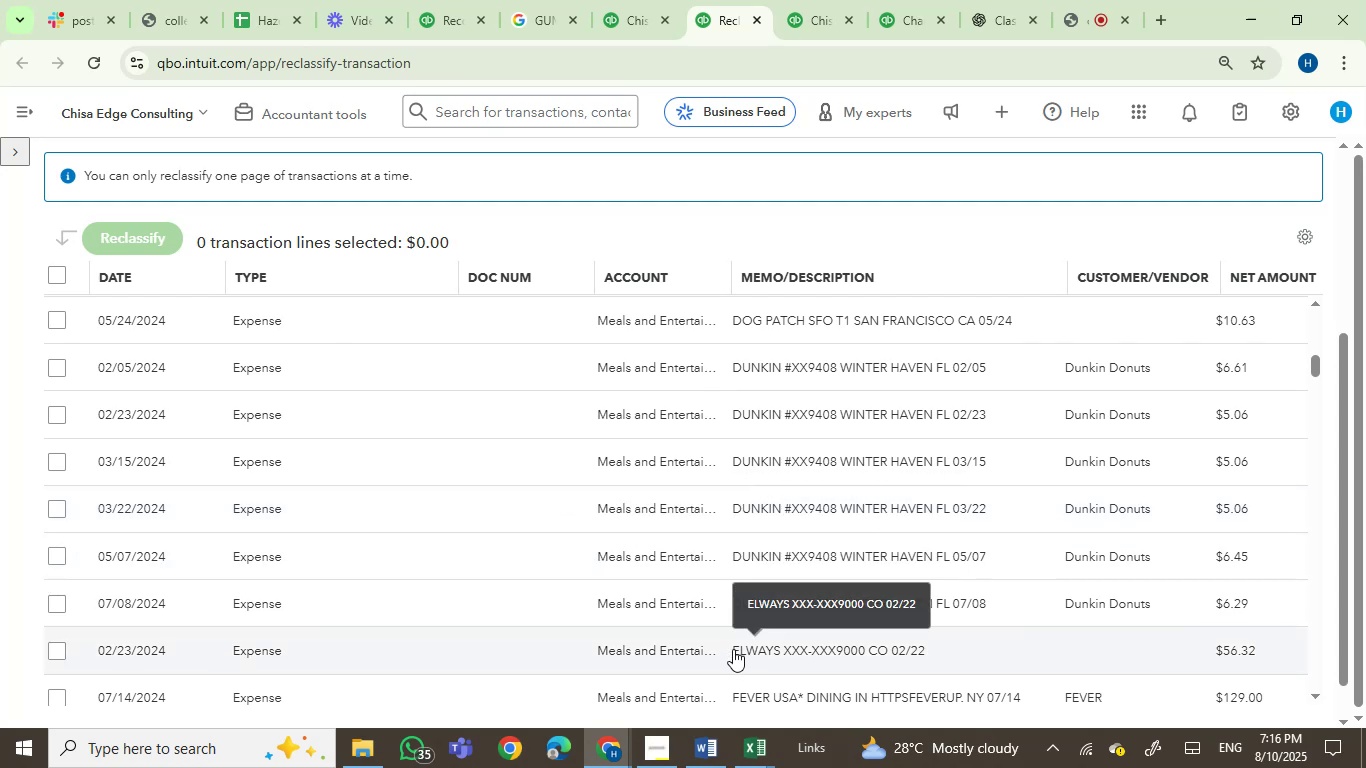 
left_click_drag(start_coordinate=[722, 652], to_coordinate=[777, 649])
 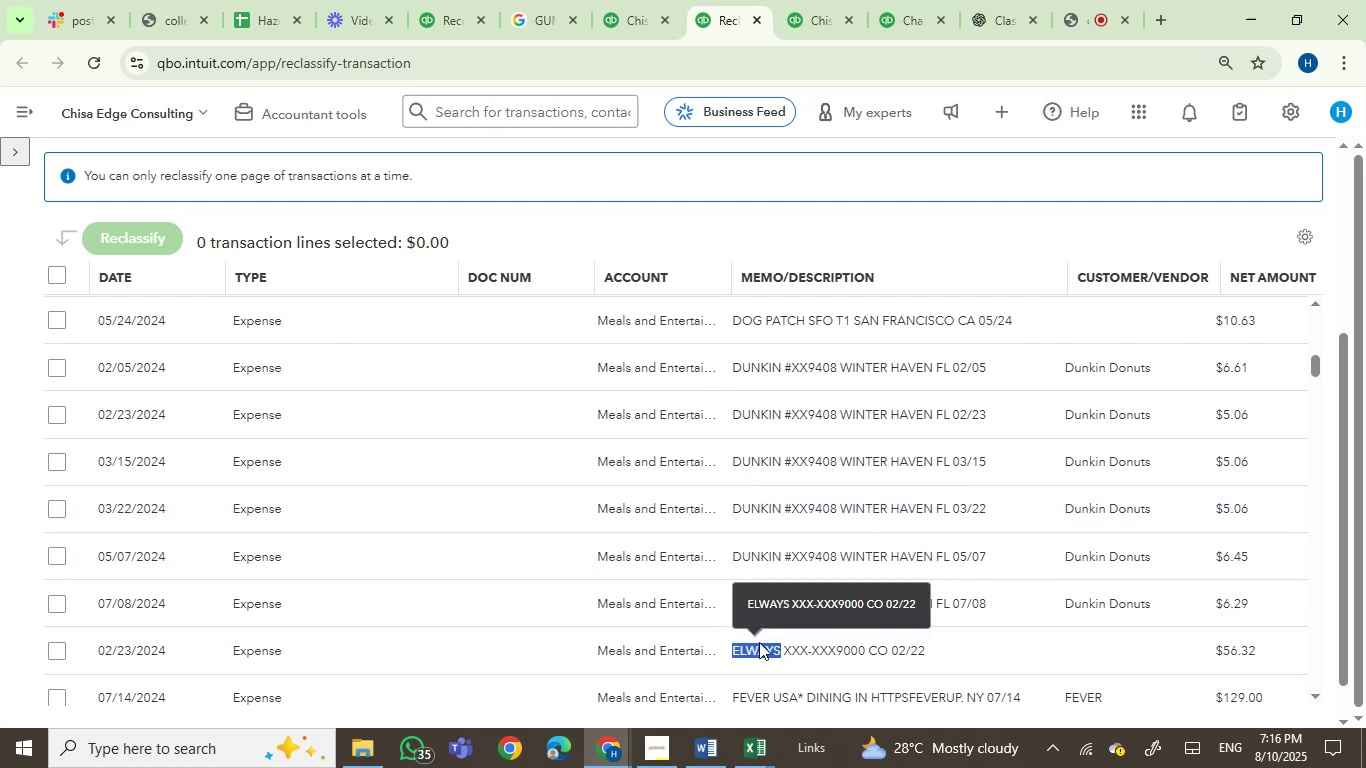 
key(Control+C)
 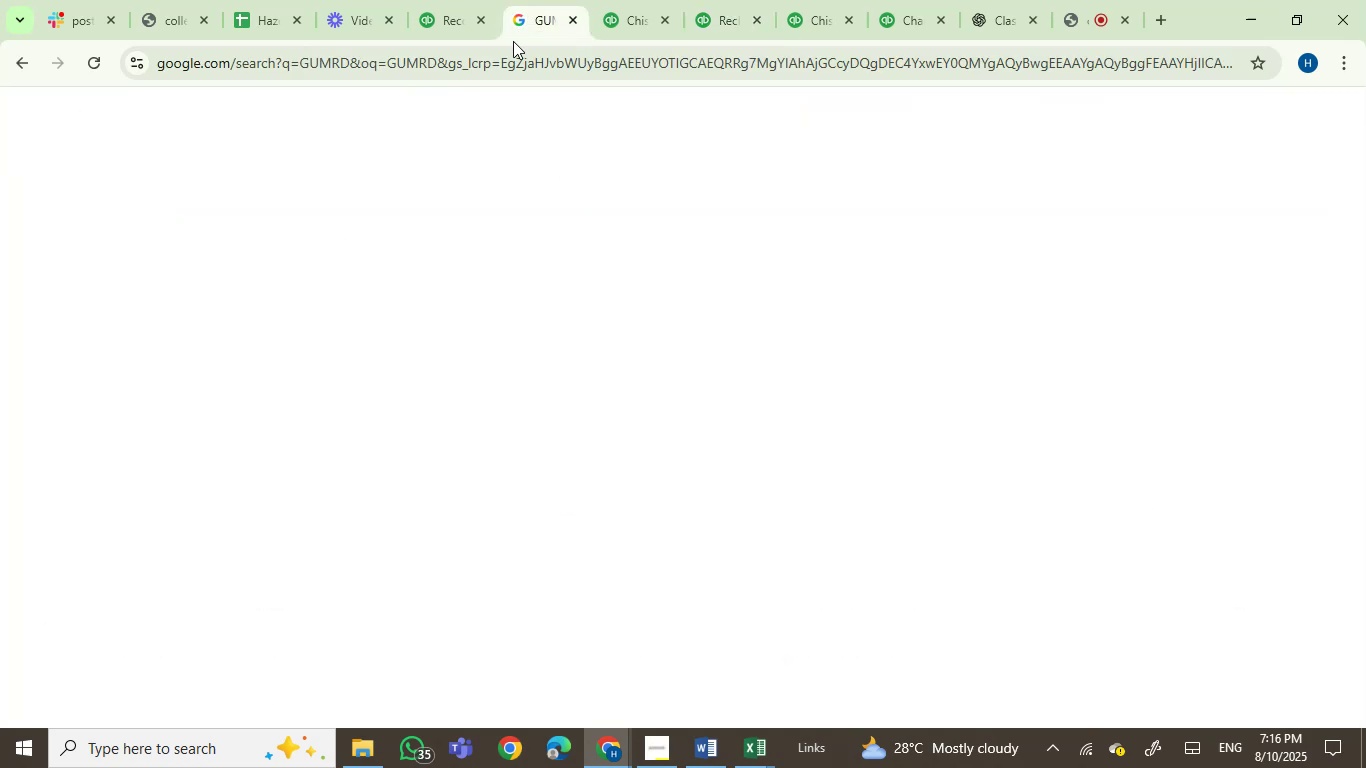 
double_click([513, 42])
 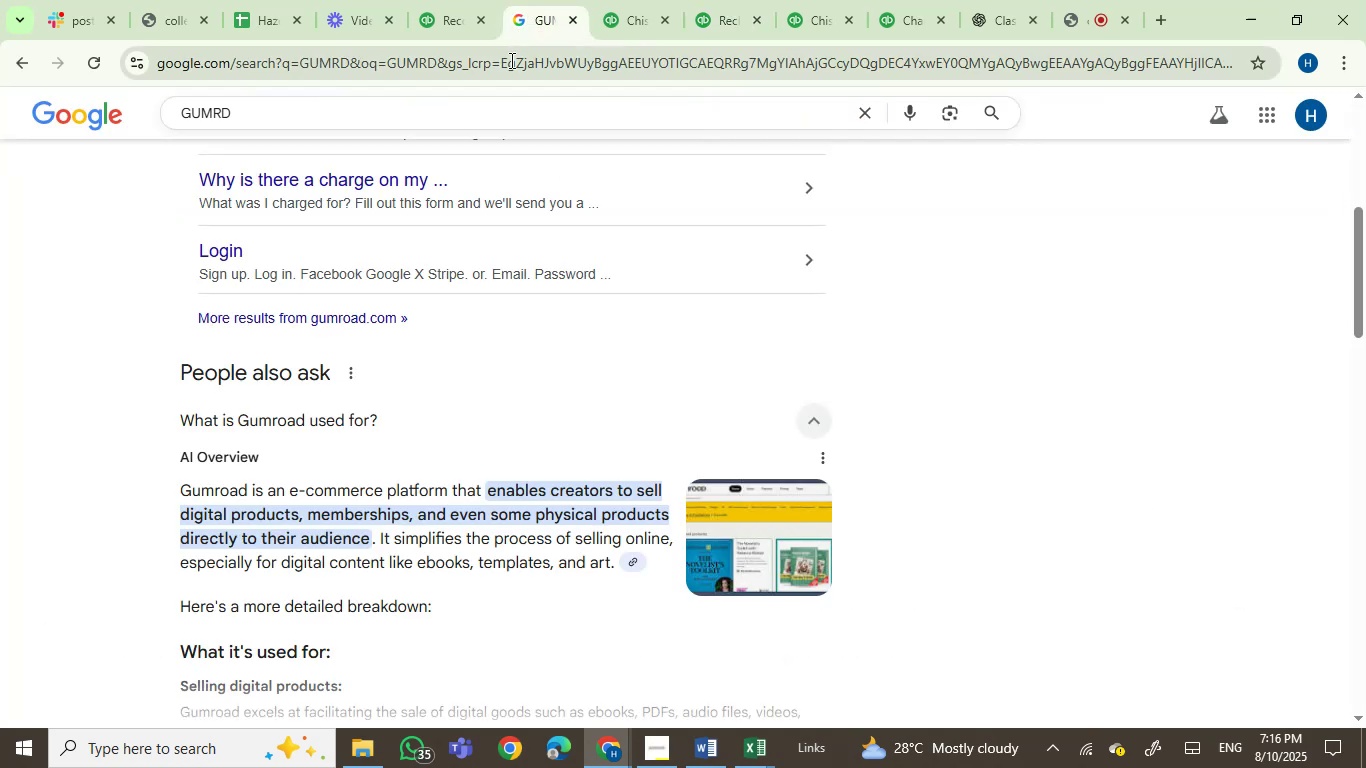 
key(Control+ControlLeft)
 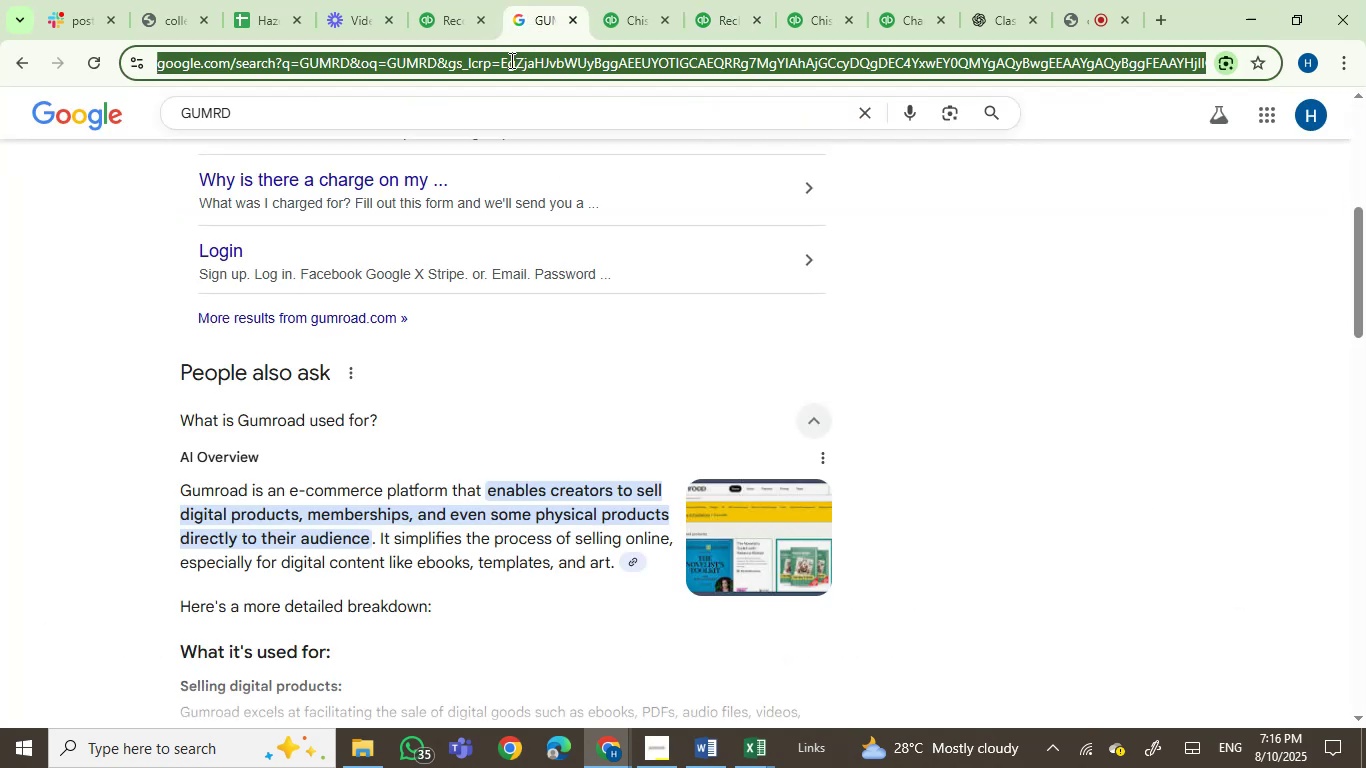 
triple_click([510, 60])
 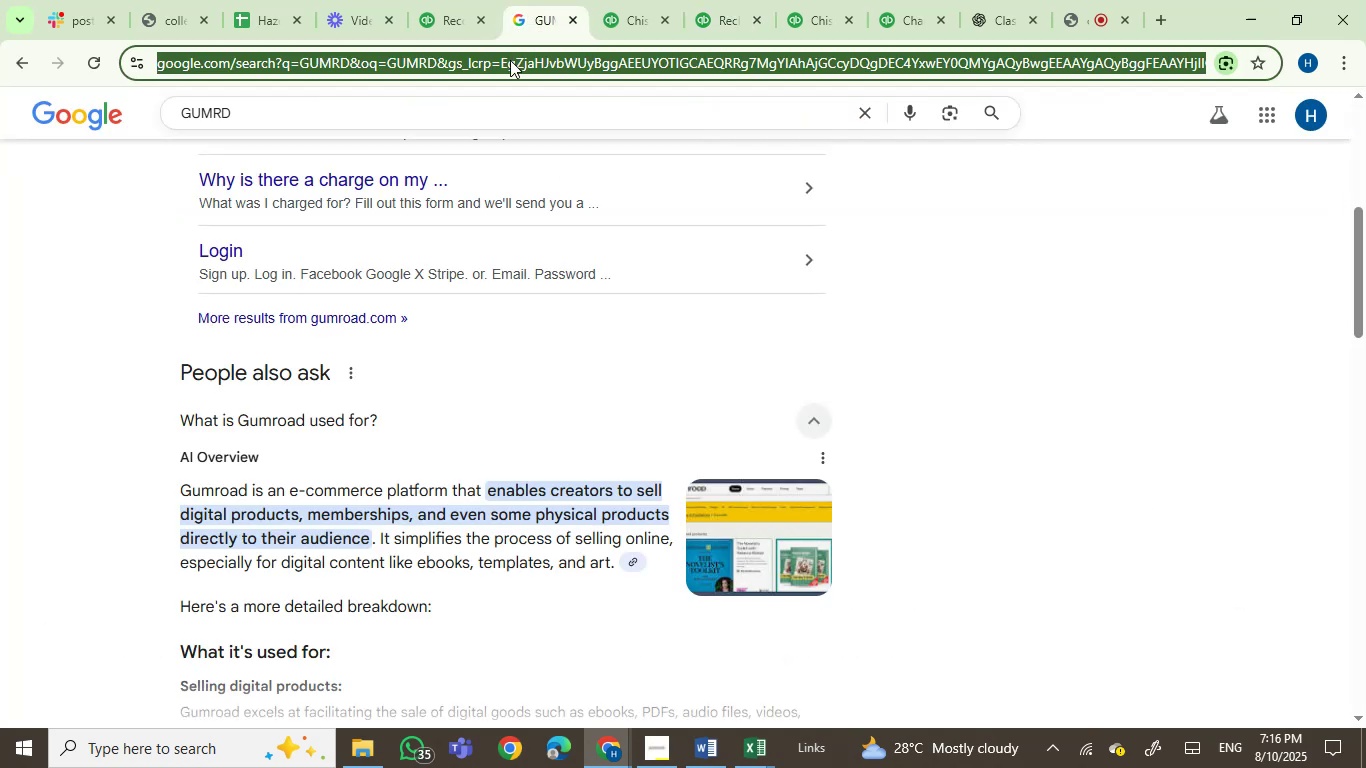 
key(Control+V)
 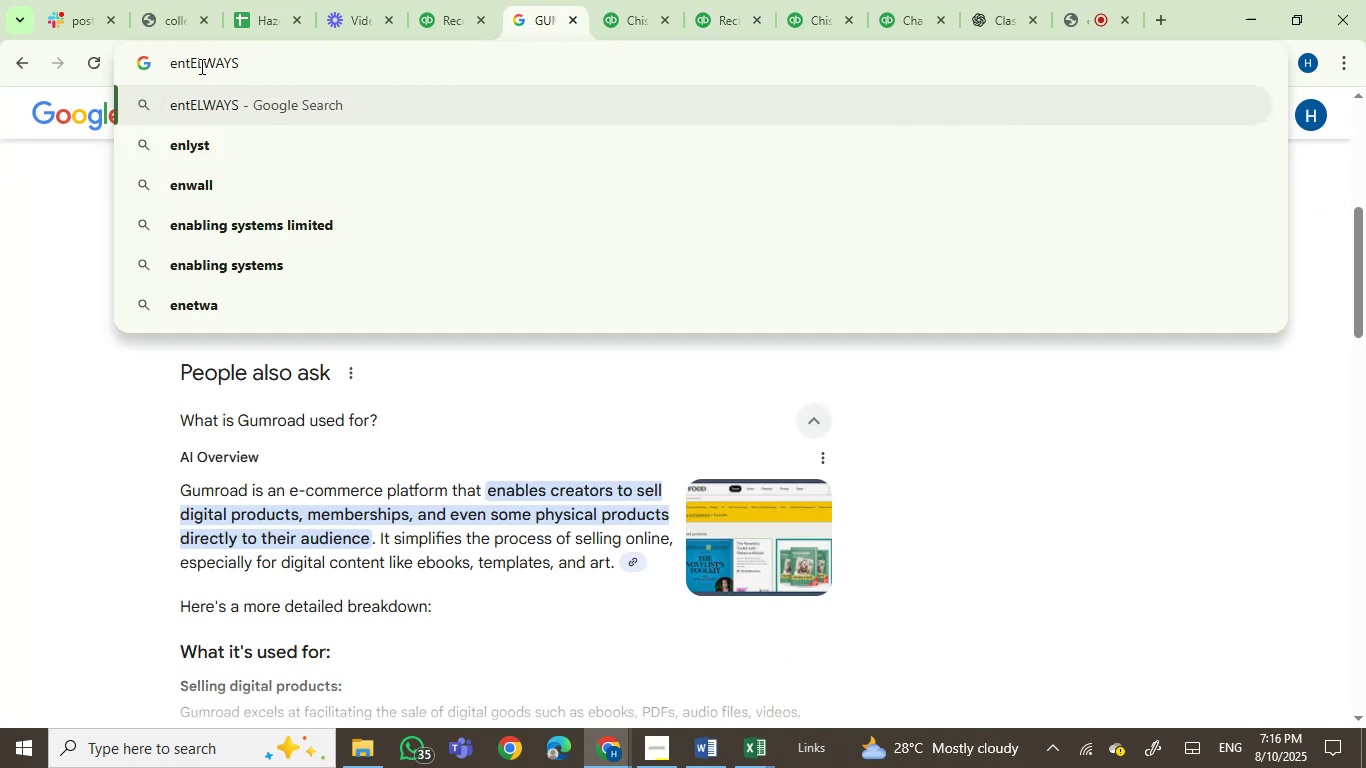 
left_click([191, 59])
 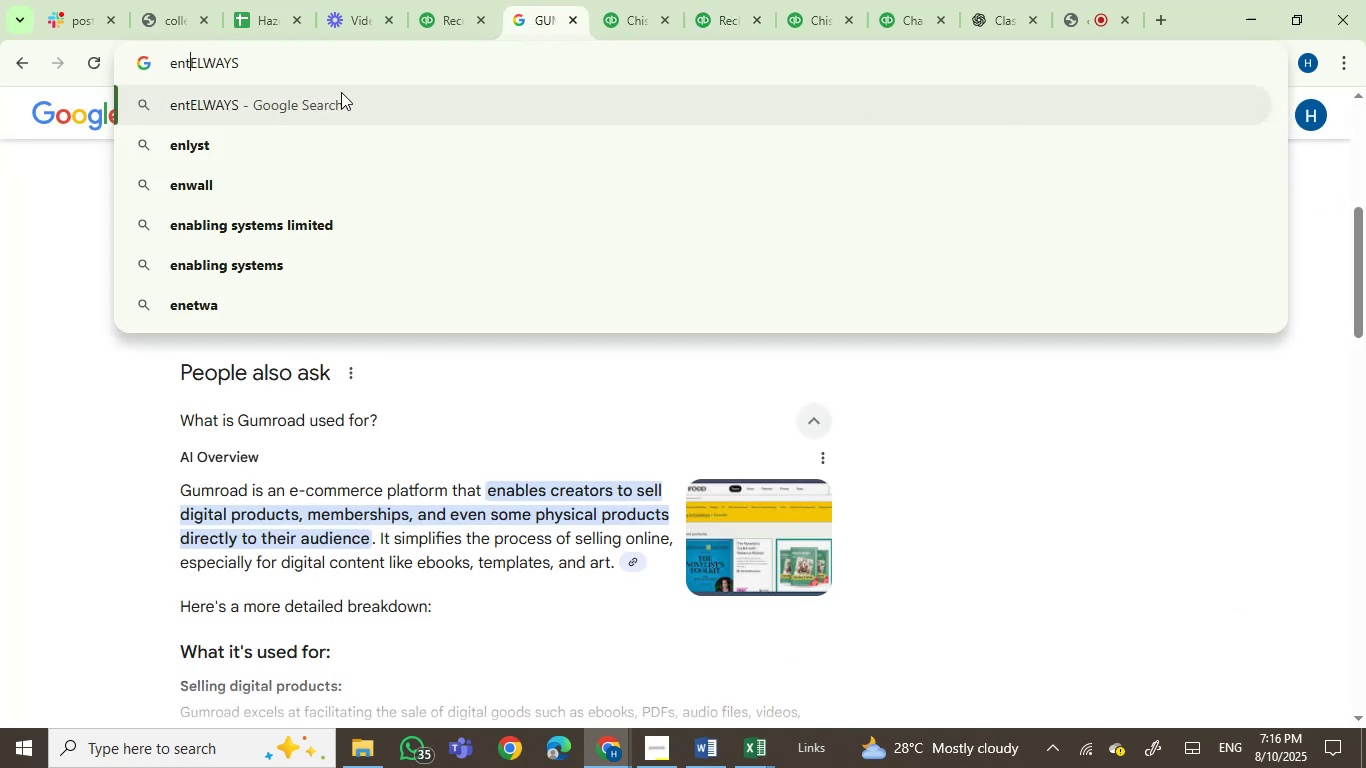 
key(Backspace)
 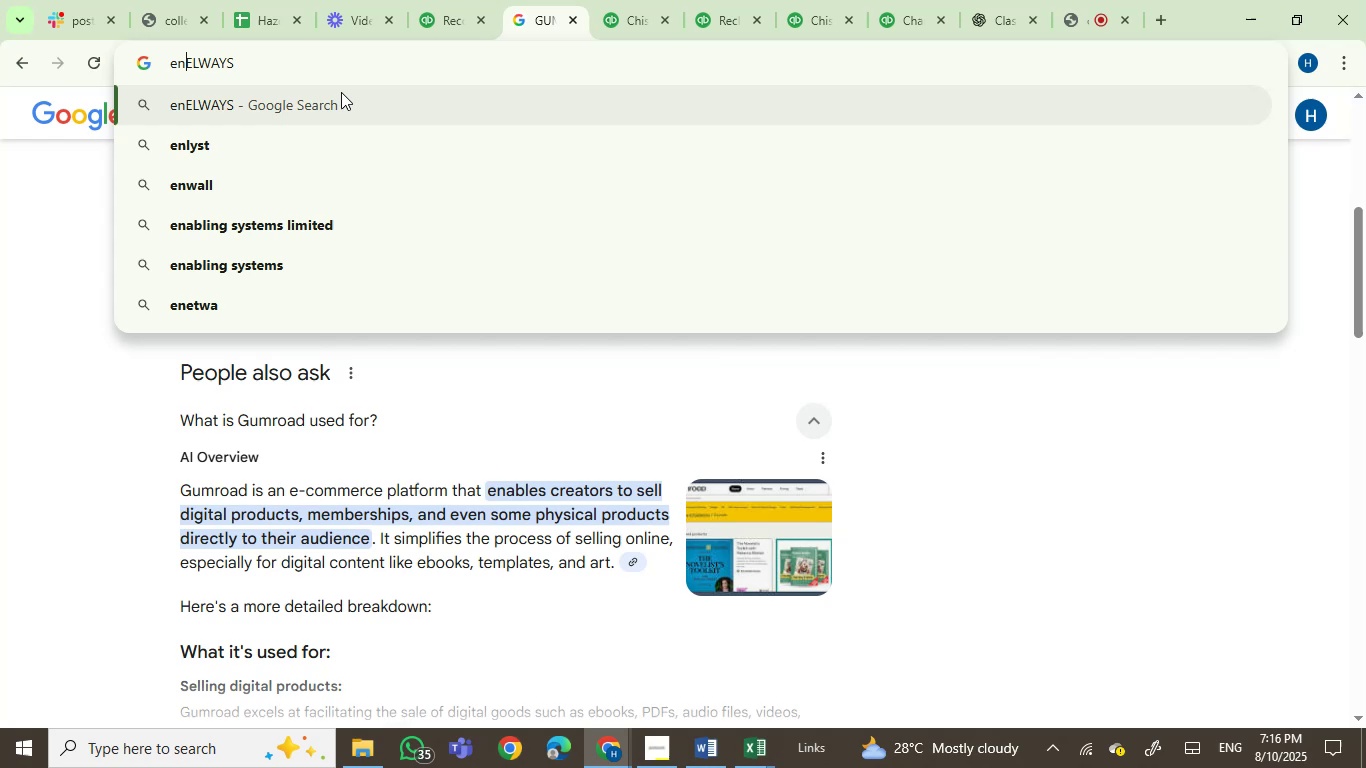 
key(Backspace)
 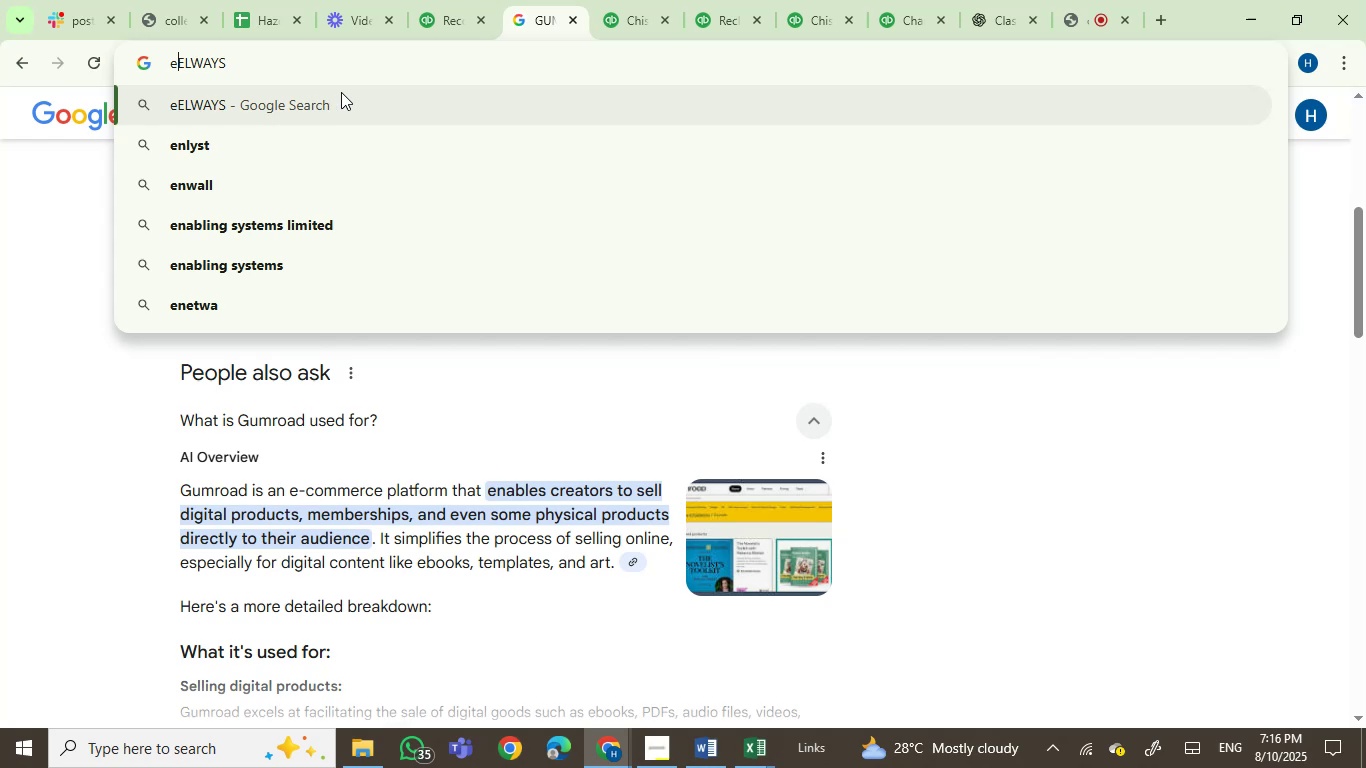 
key(Backspace)
 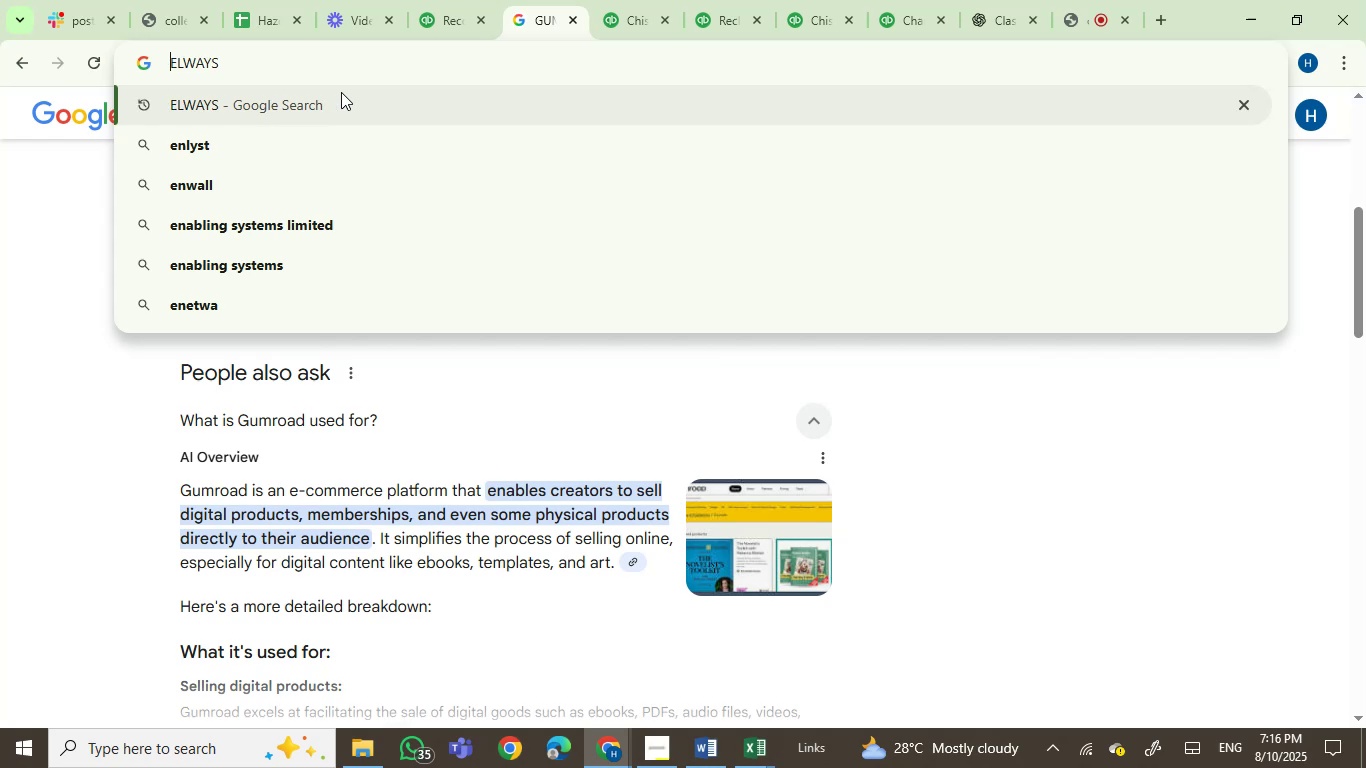 
key(Backspace)
 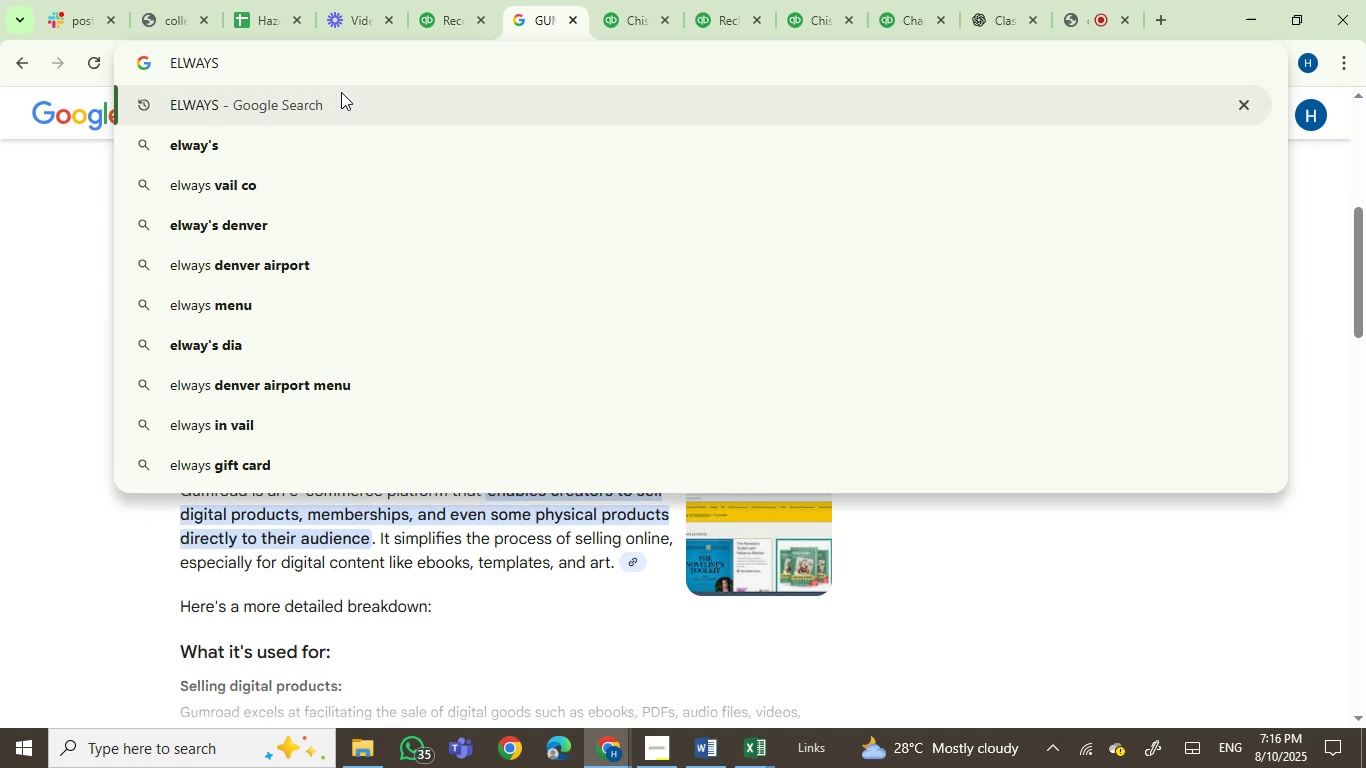 
key(Enter)
 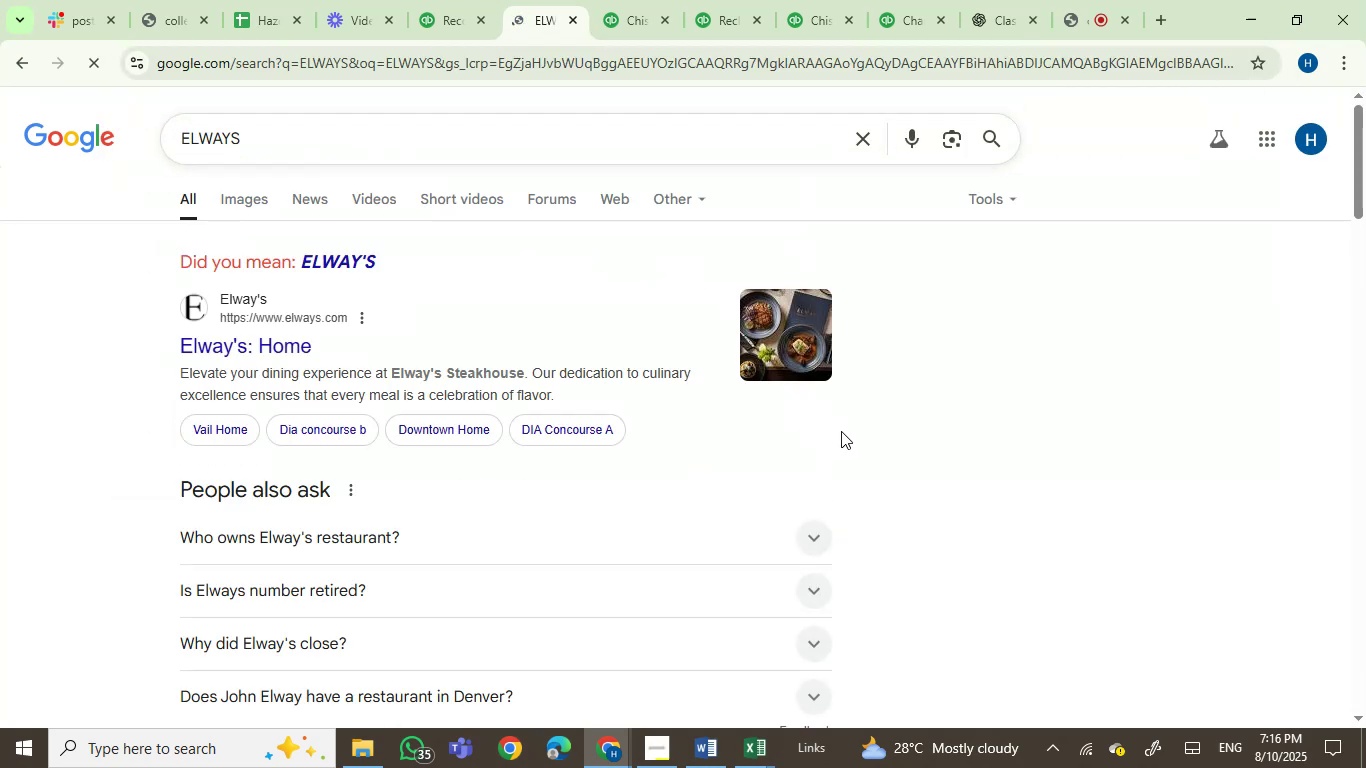 
wait(5.2)
 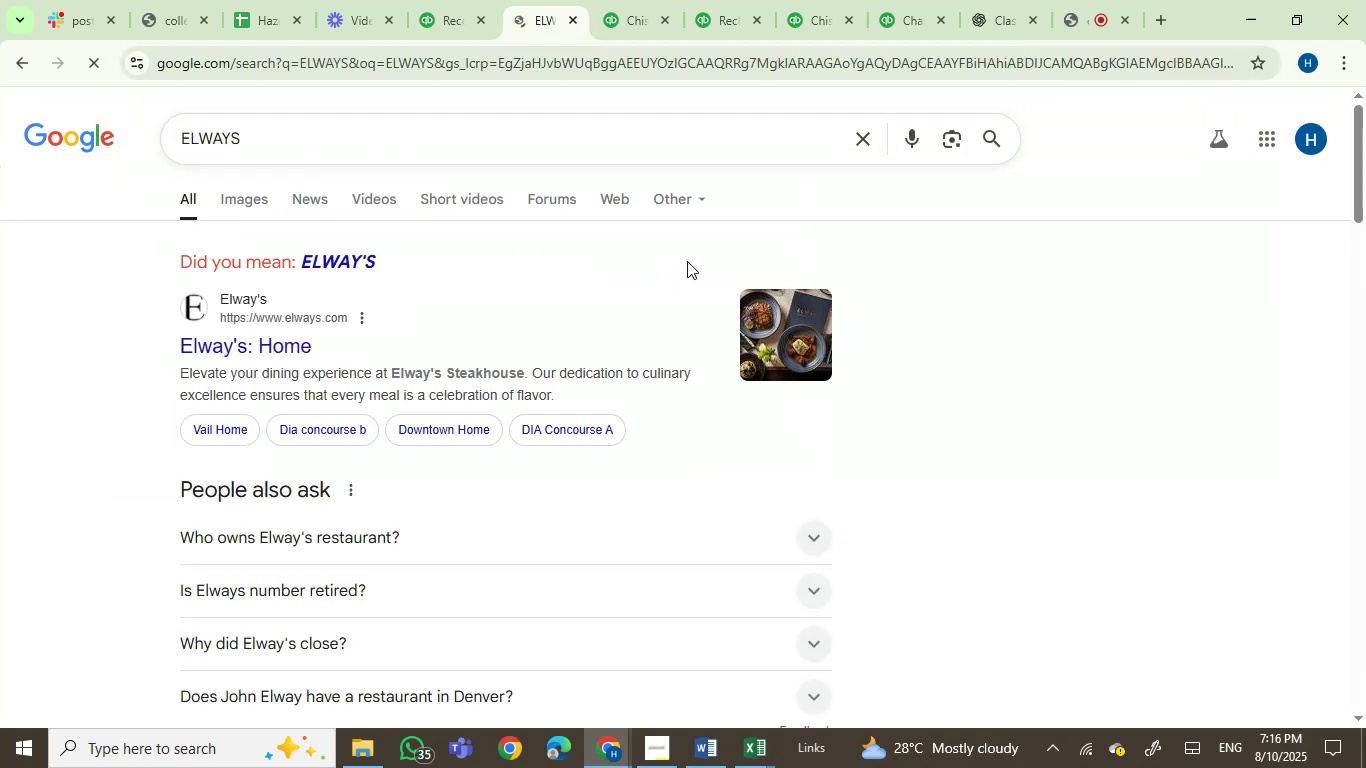 
left_click([603, 9])
 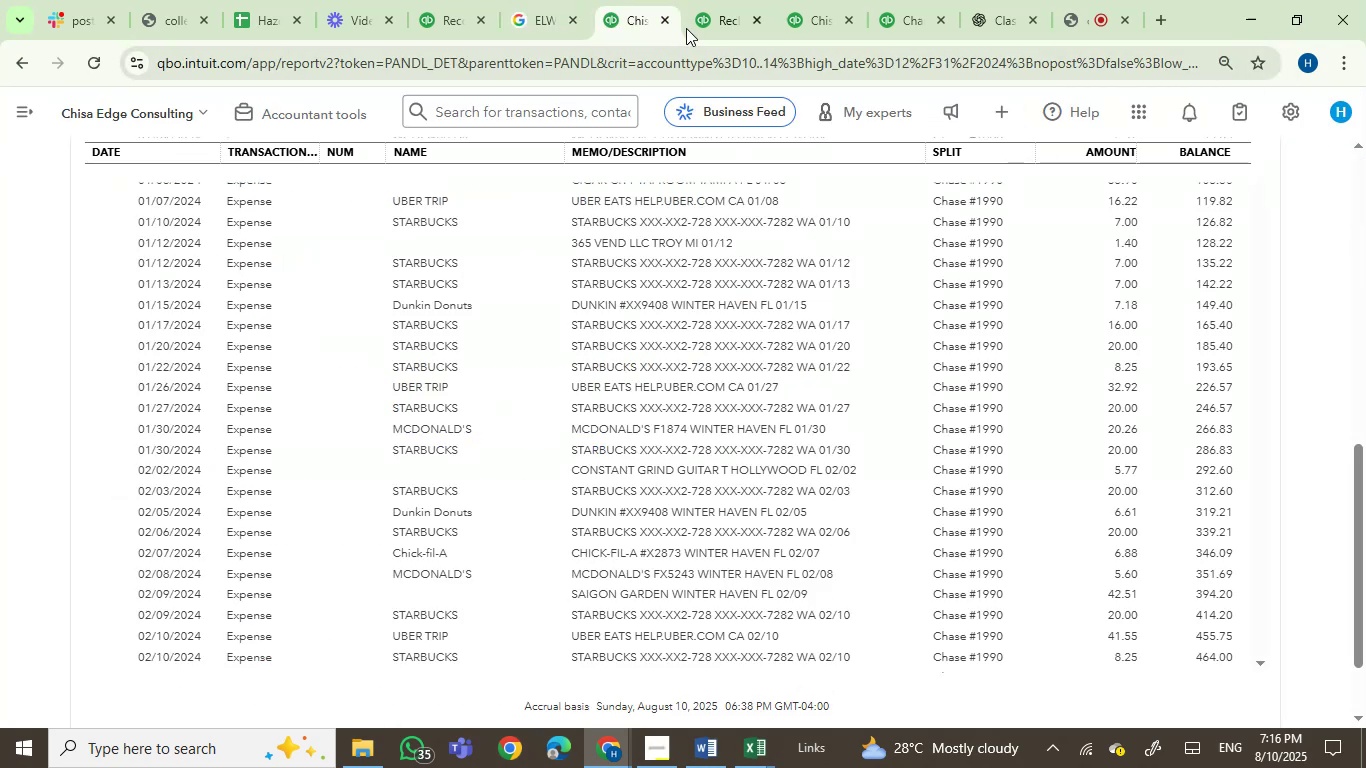 
left_click([701, 10])
 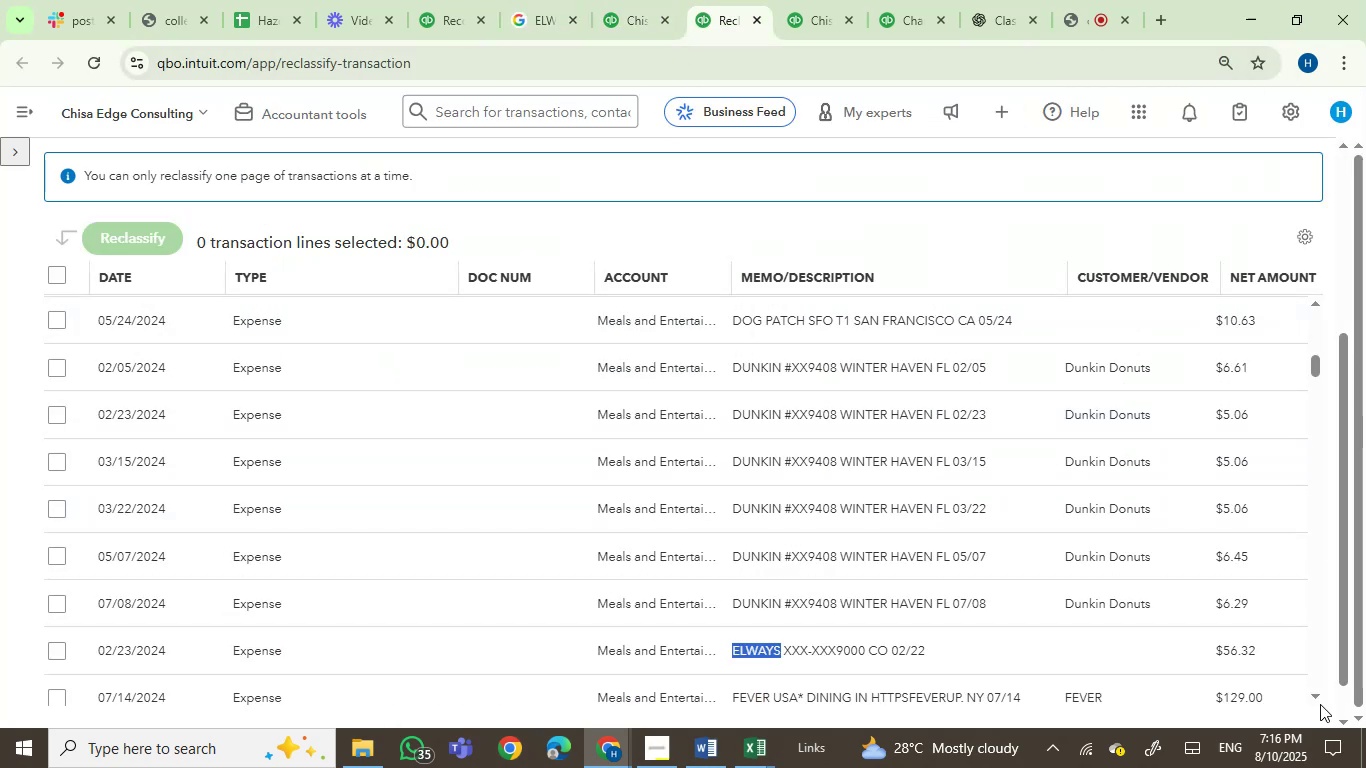 
double_click([1317, 695])
 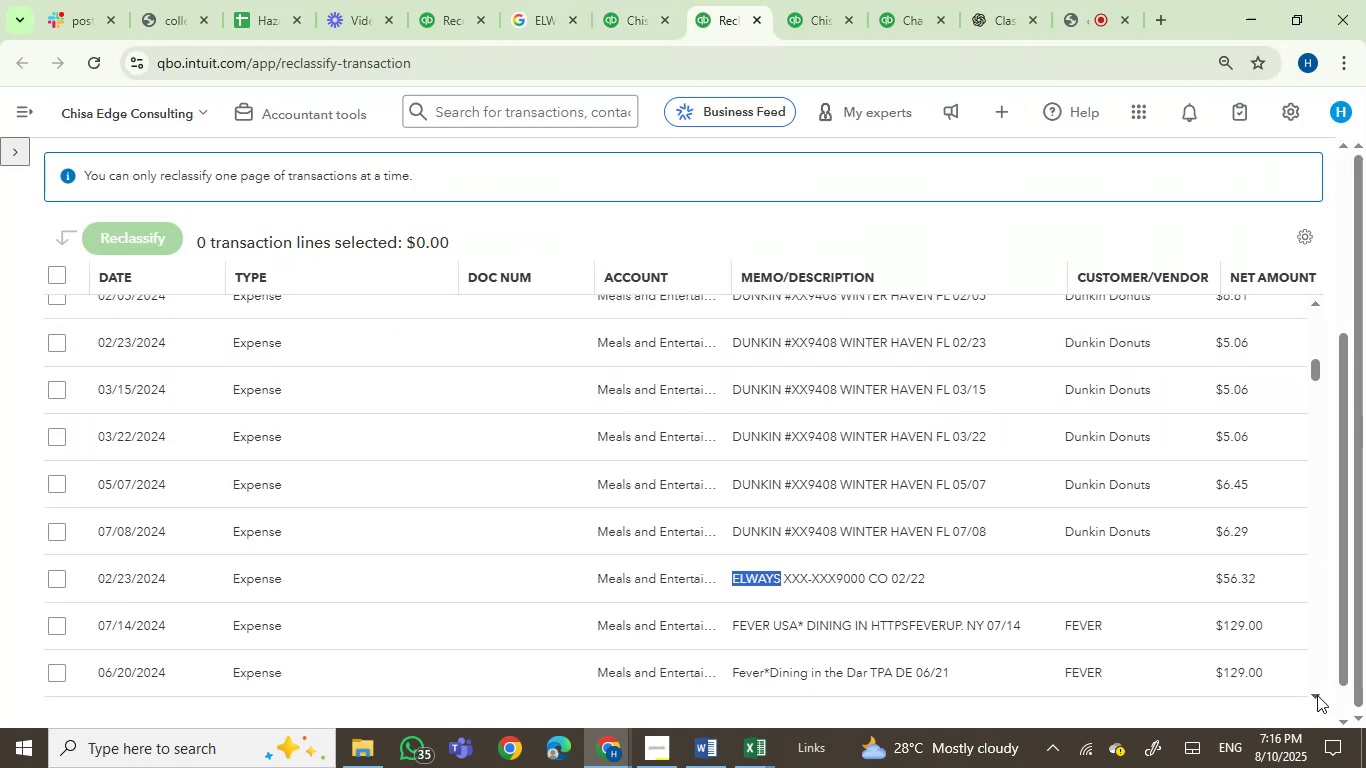 
triple_click([1317, 695])
 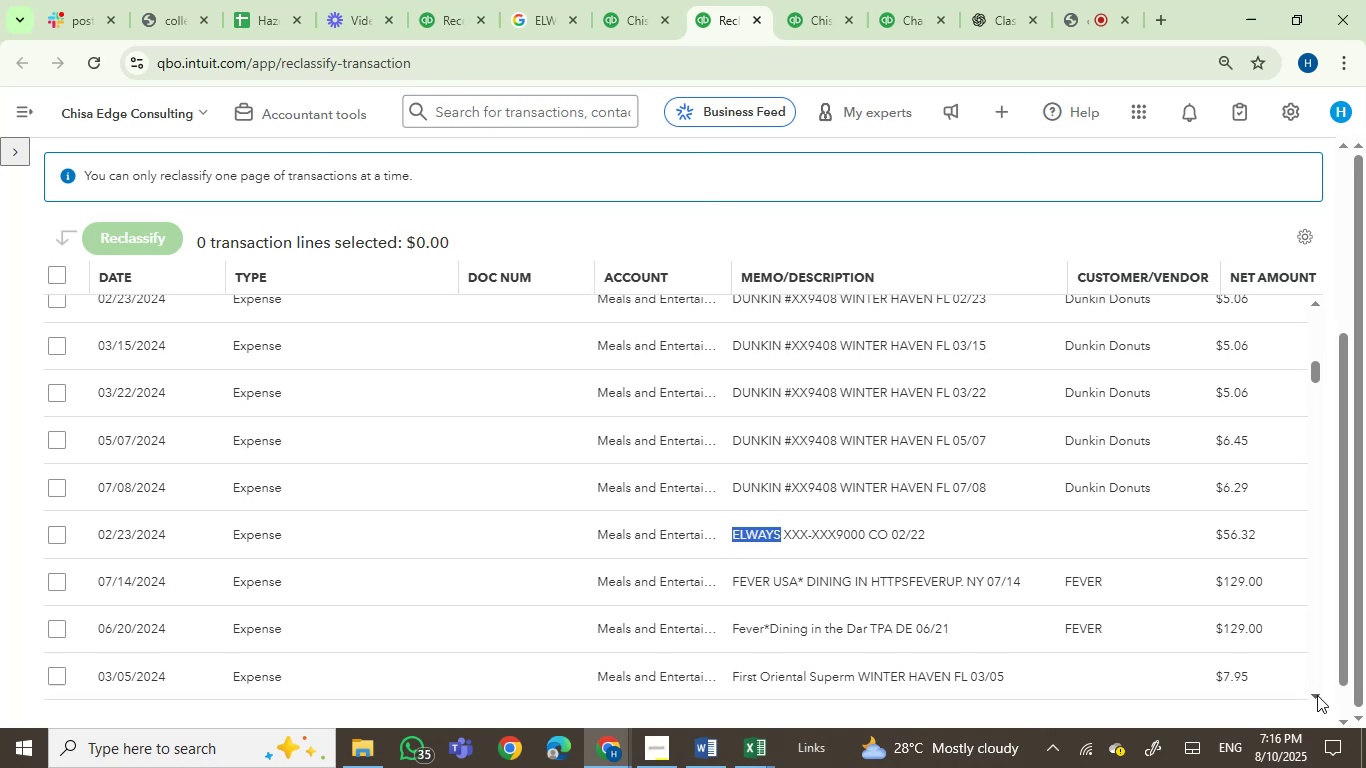 
triple_click([1317, 695])
 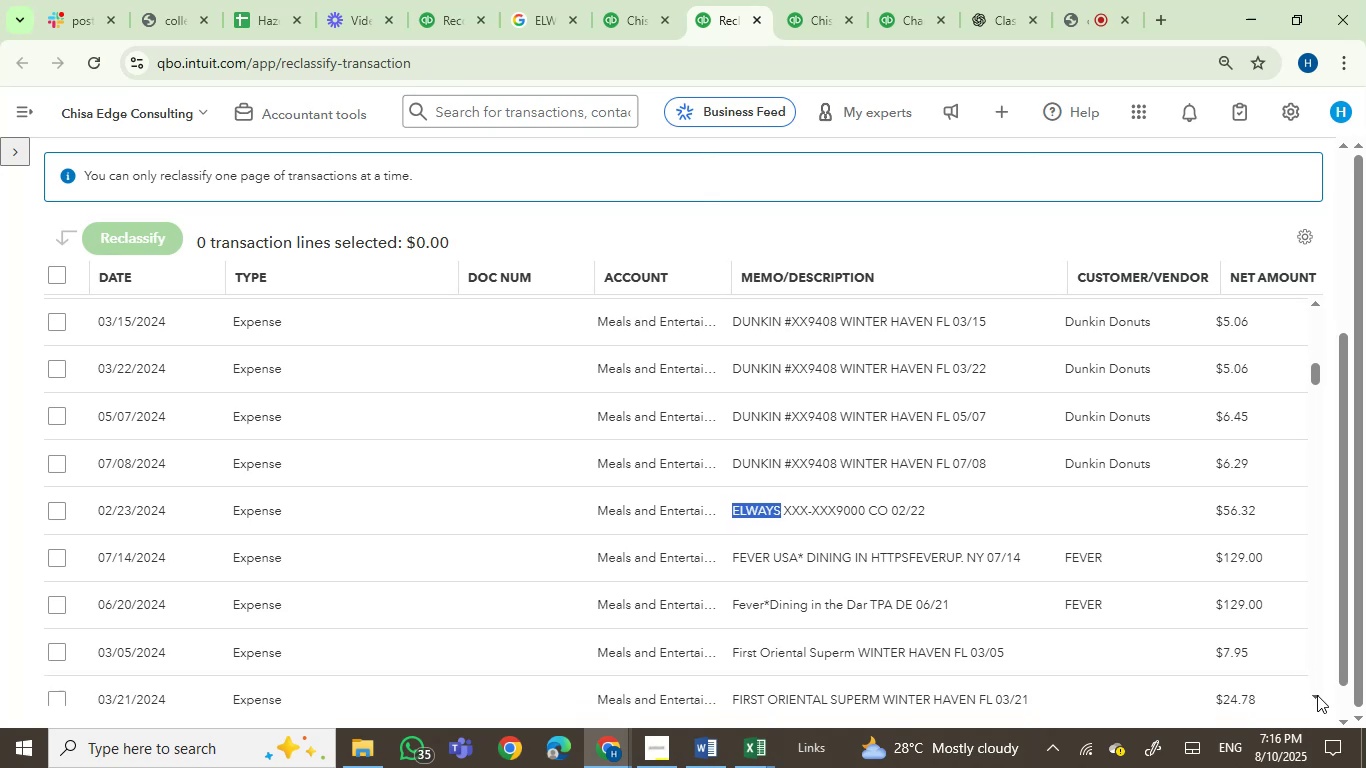 
triple_click([1317, 695])
 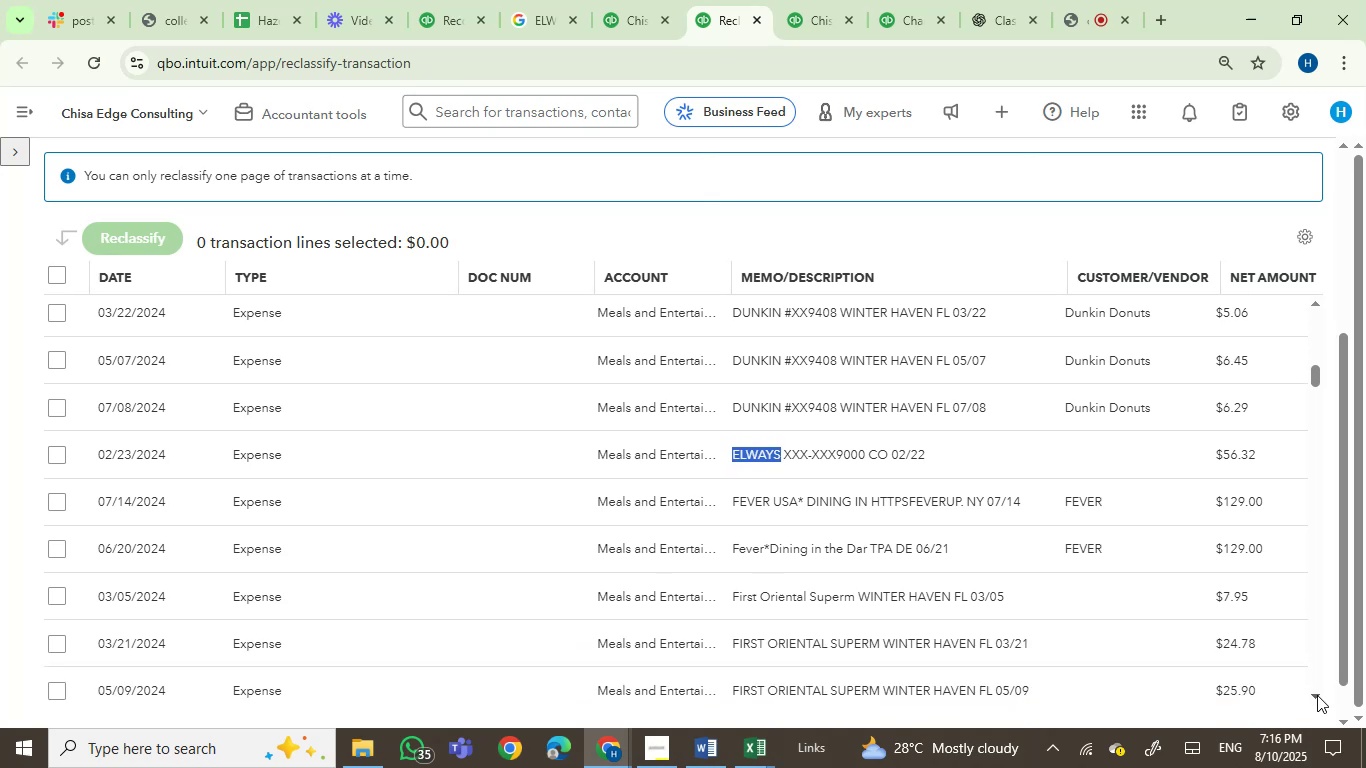 
triple_click([1317, 695])
 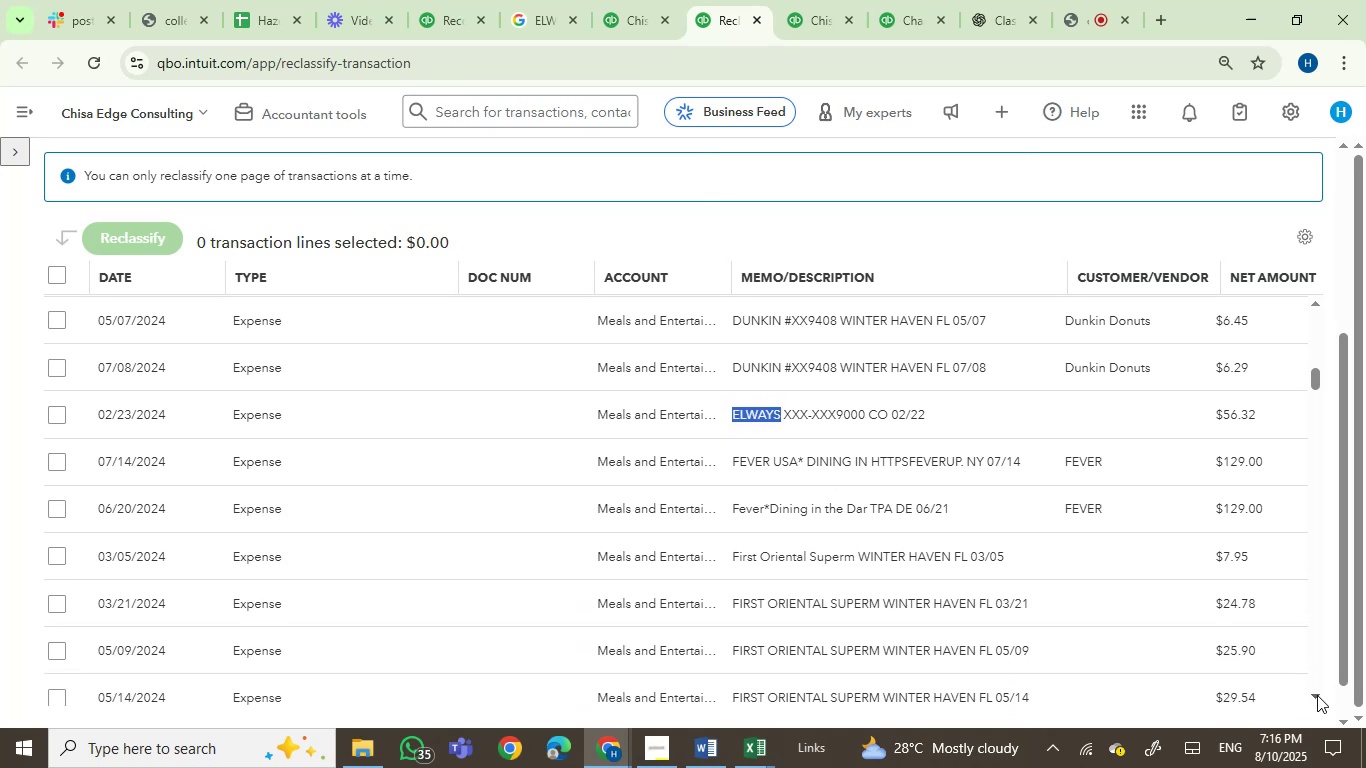 
triple_click([1317, 695])
 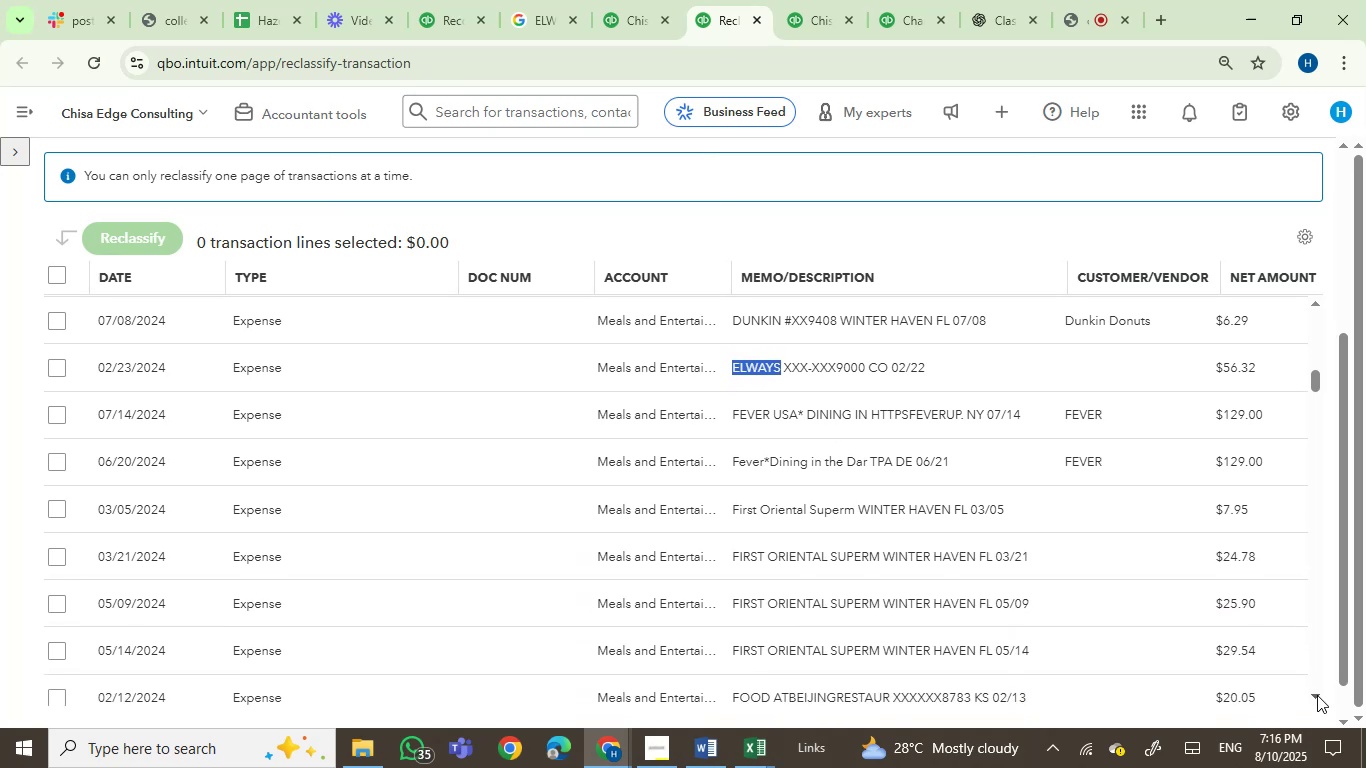 
triple_click([1317, 695])
 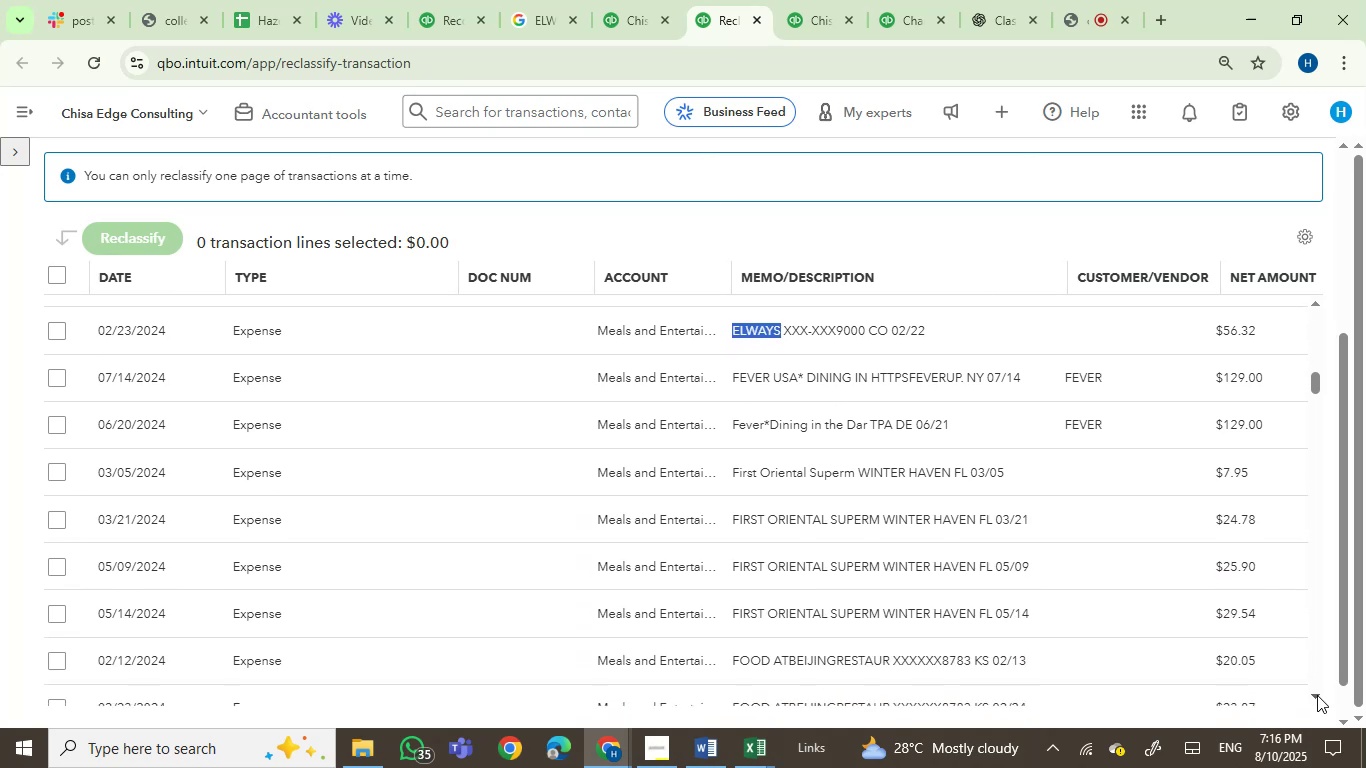 
left_click([1317, 695])
 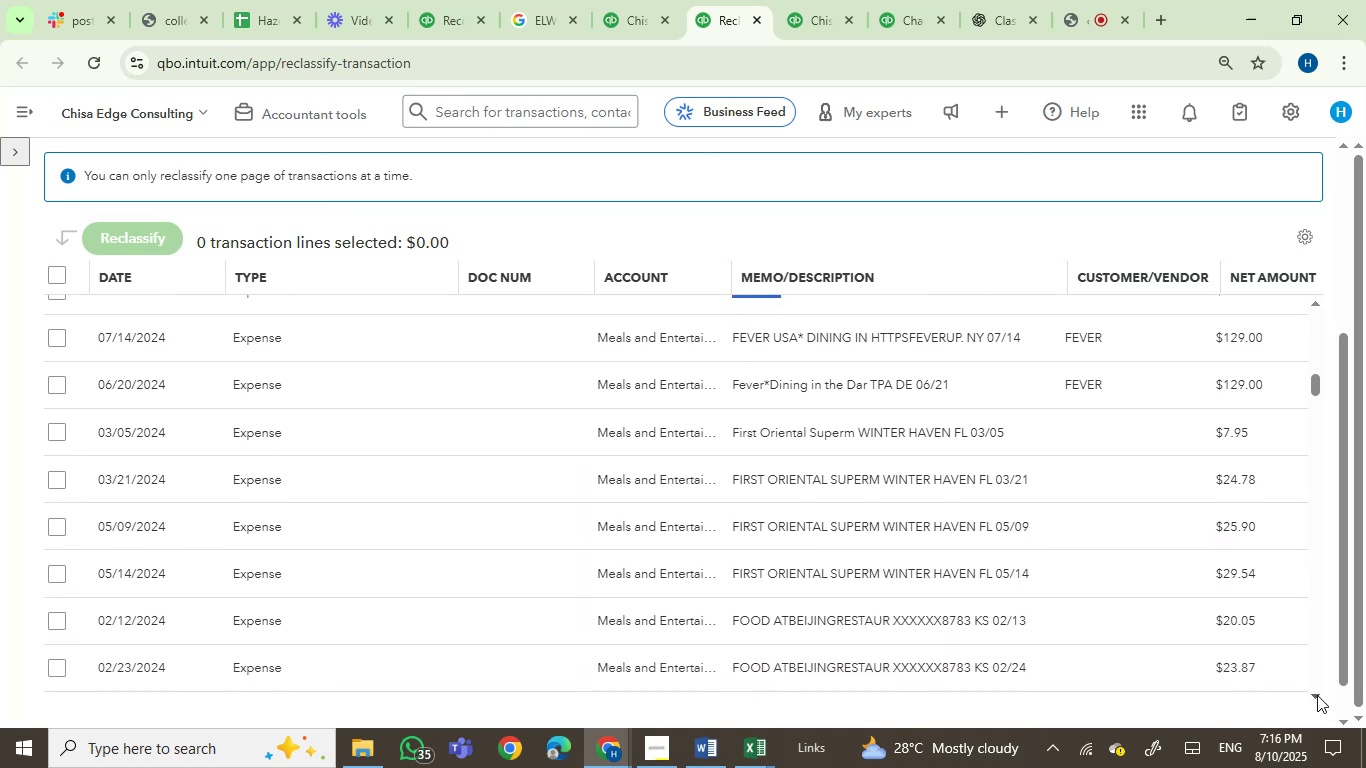 
wait(5.85)
 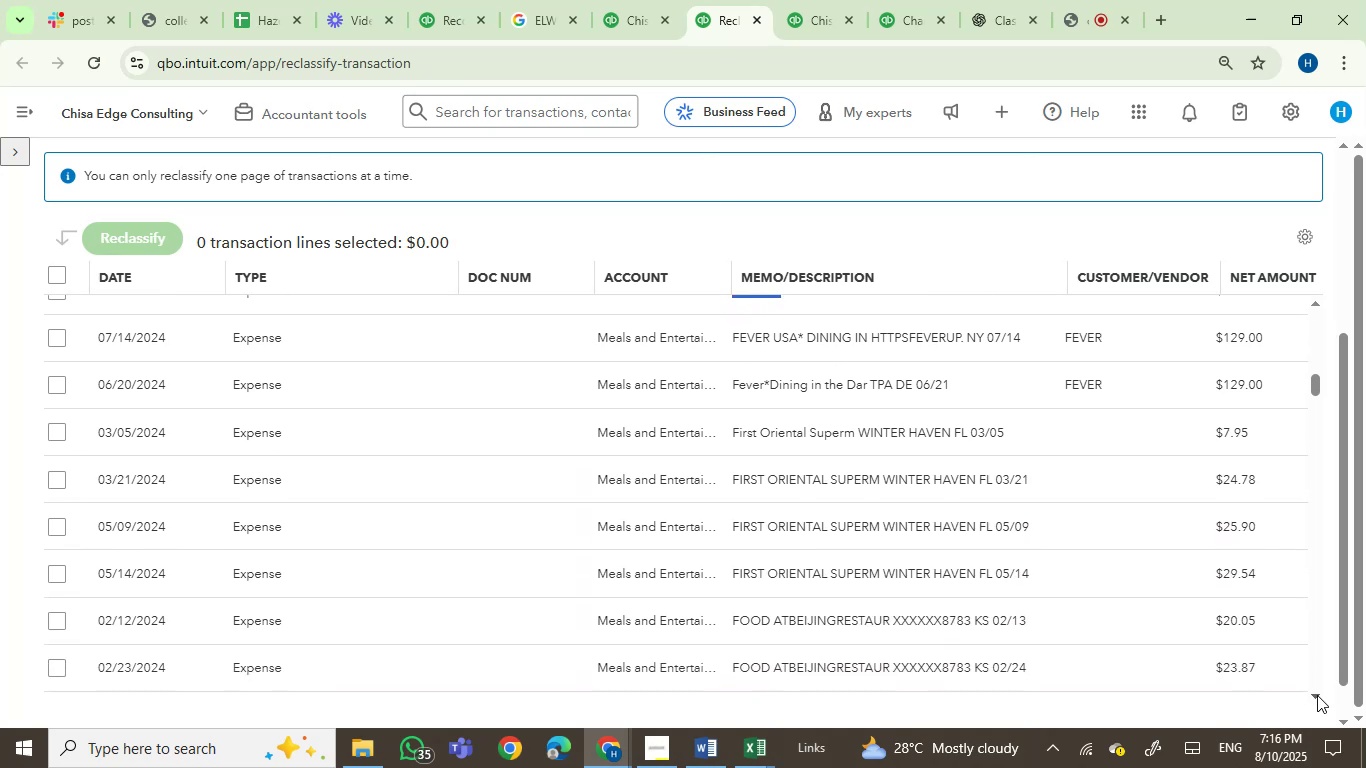 
left_click([1317, 695])
 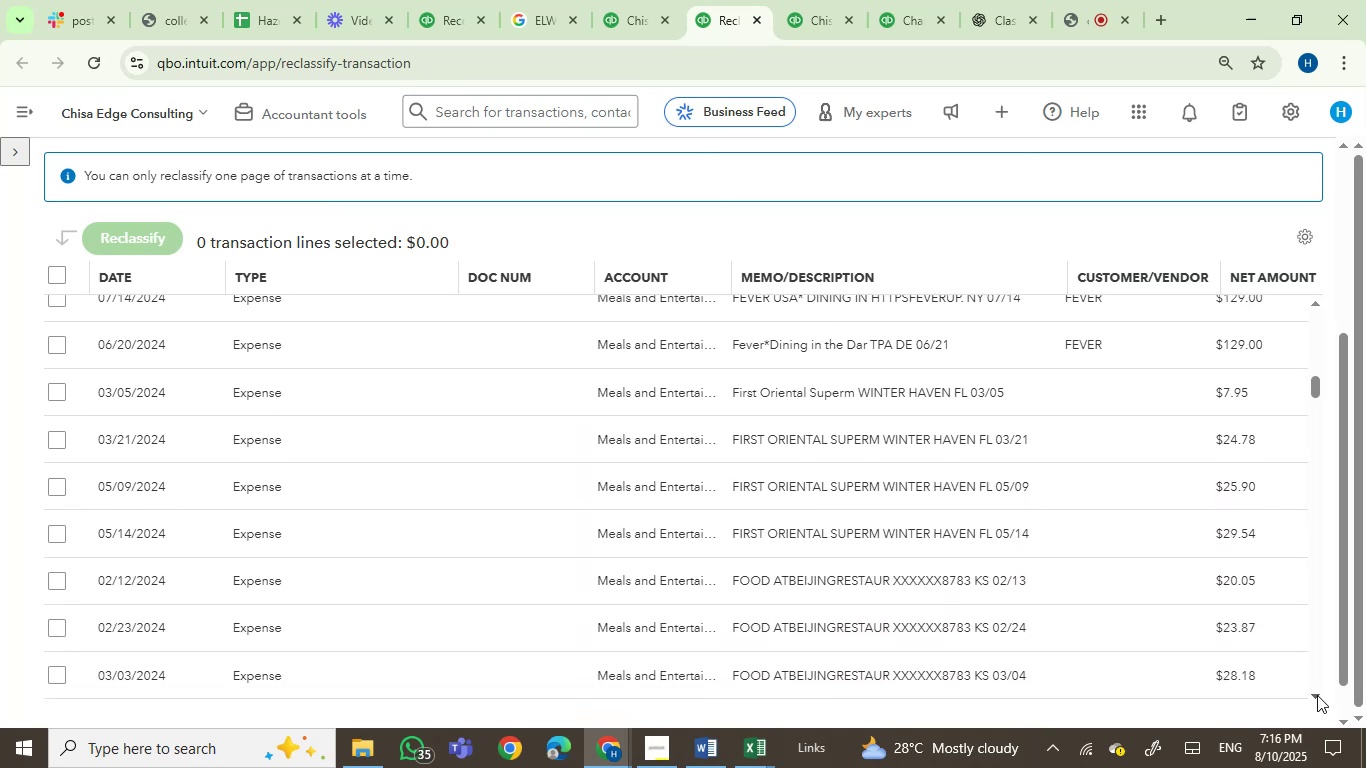 
left_click([1317, 695])
 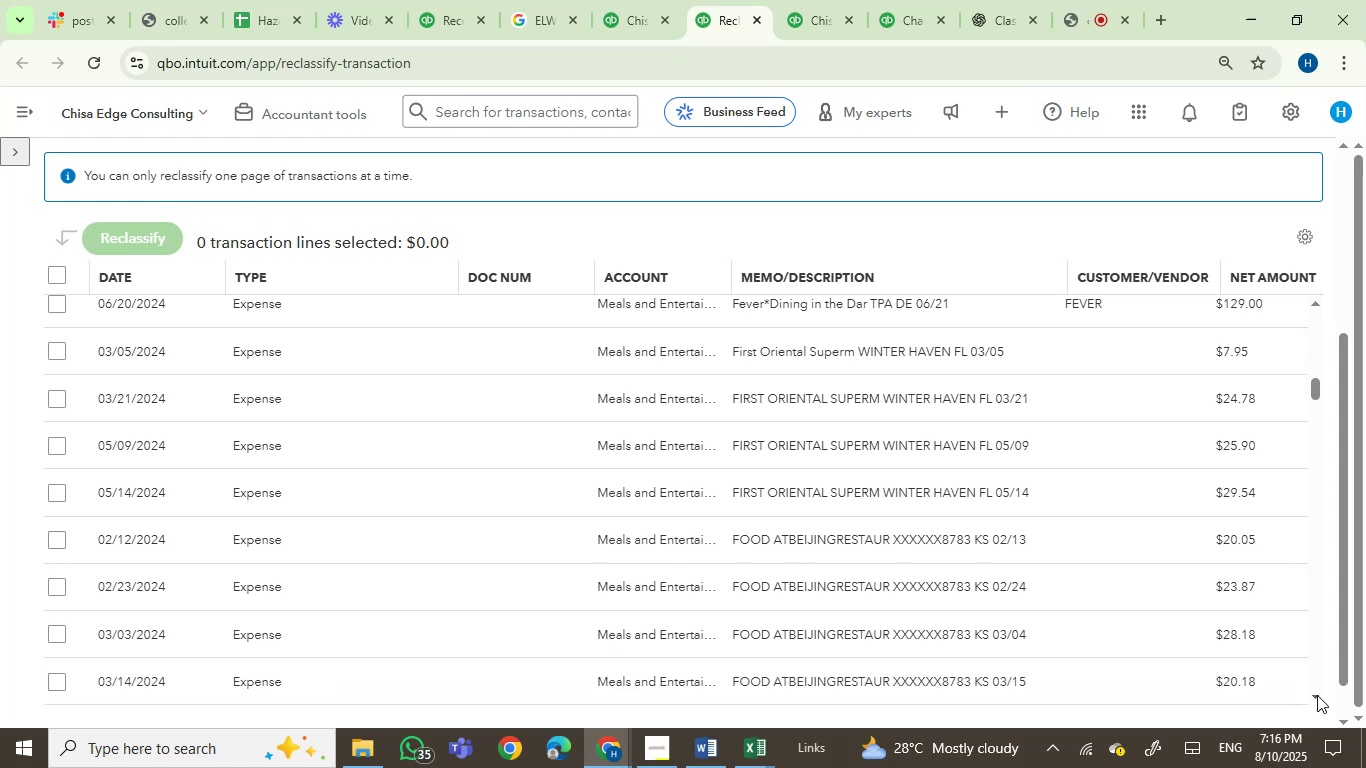 
double_click([1317, 695])
 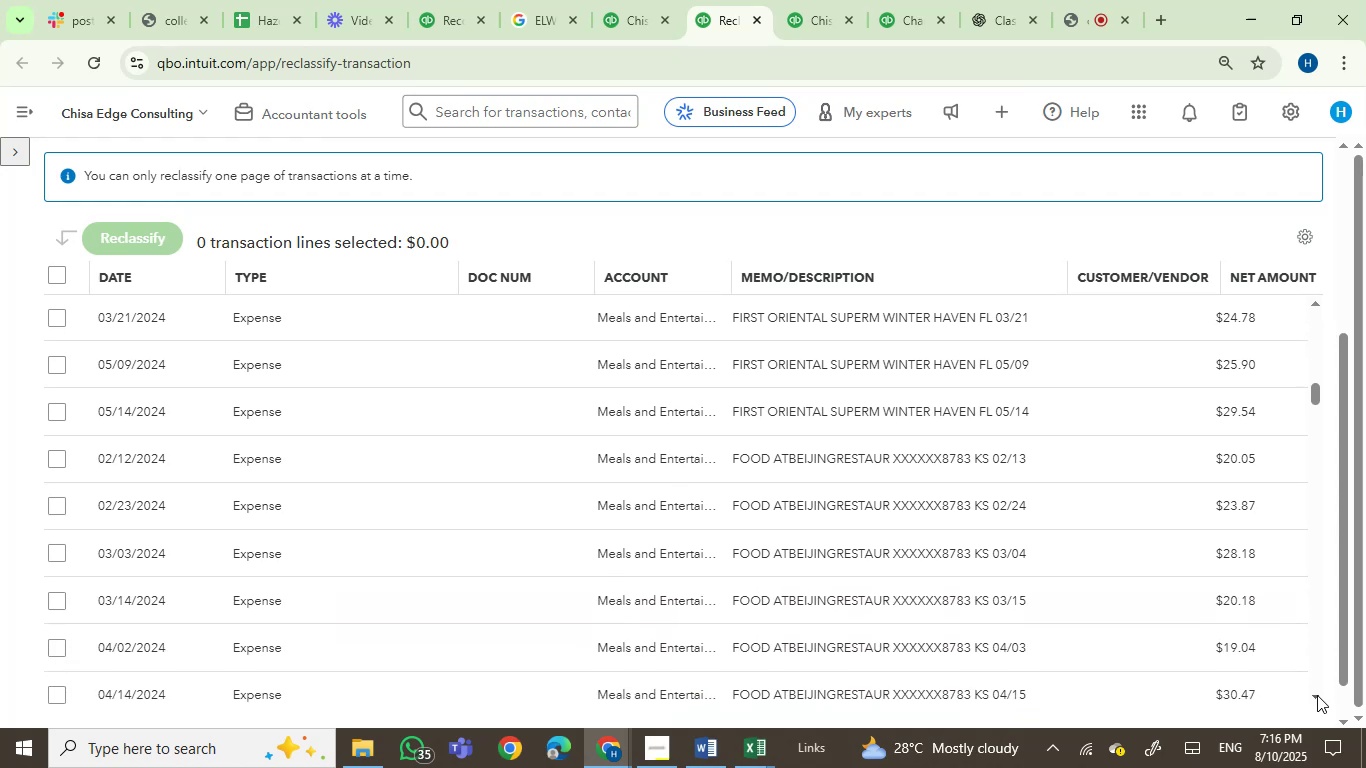 
triple_click([1317, 695])
 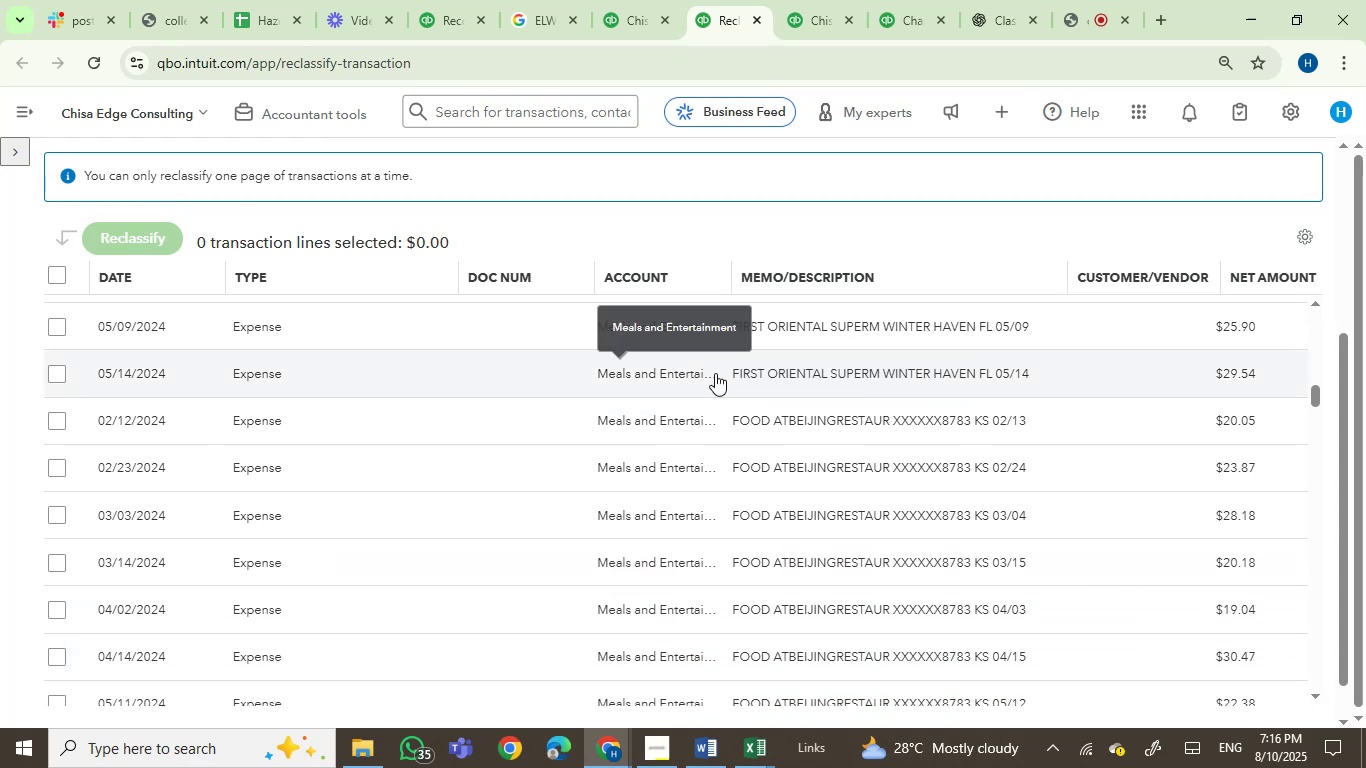 
left_click_drag(start_coordinate=[720, 370], to_coordinate=[987, 377])
 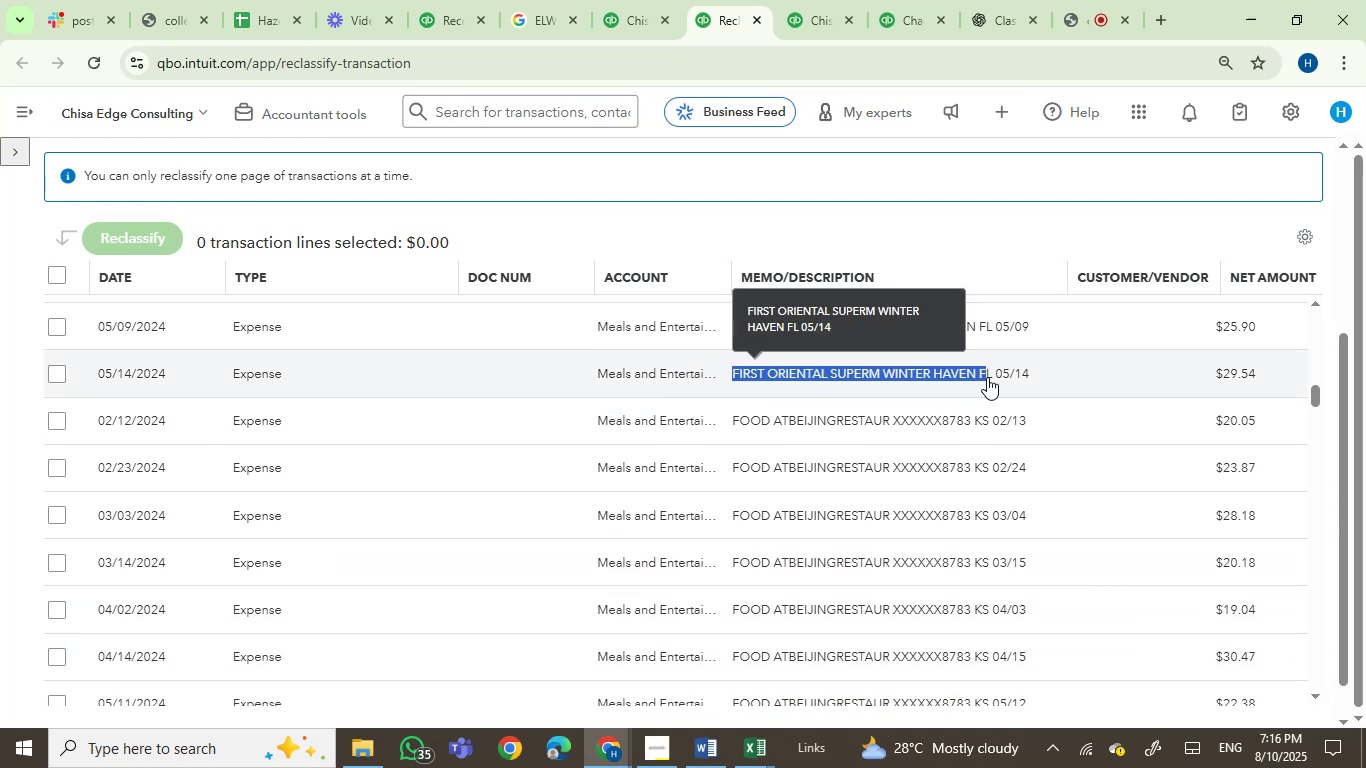 
key(Control+C)
 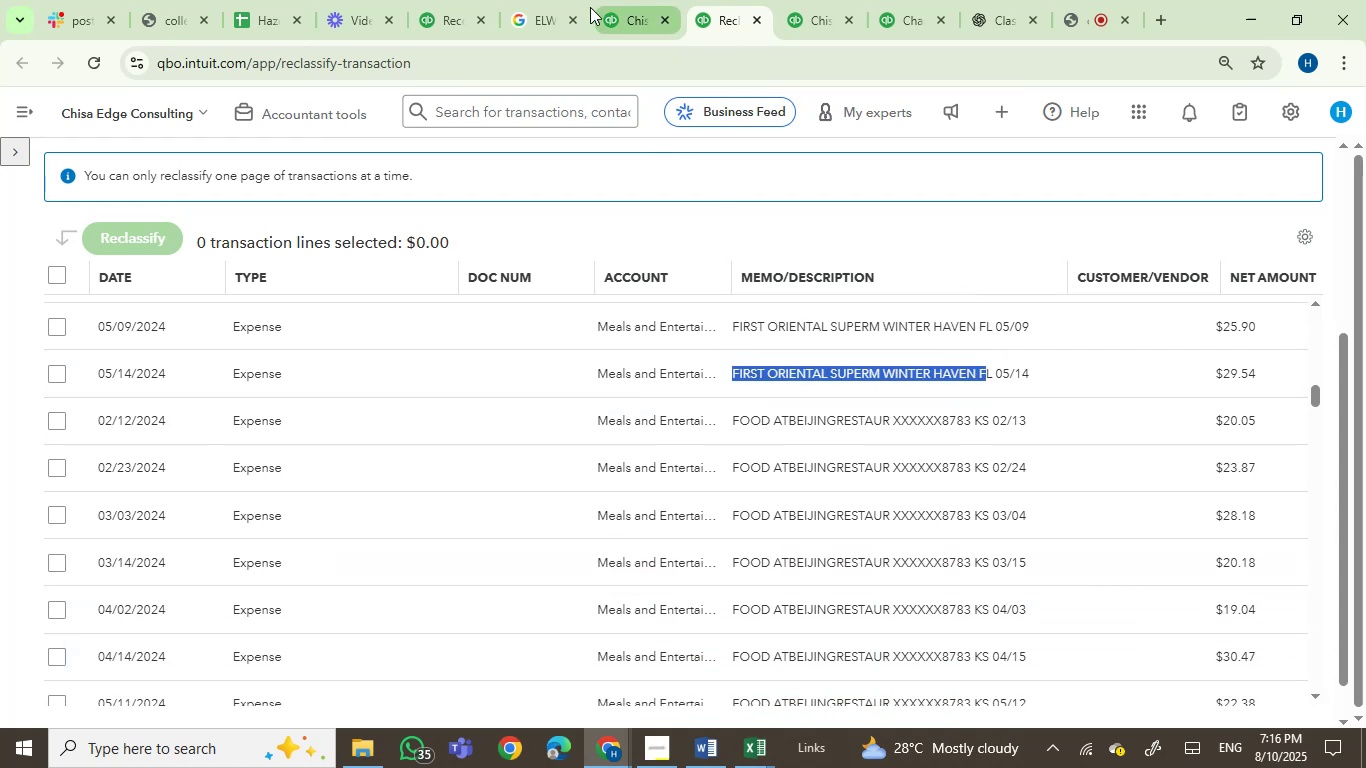 
left_click([551, 14])
 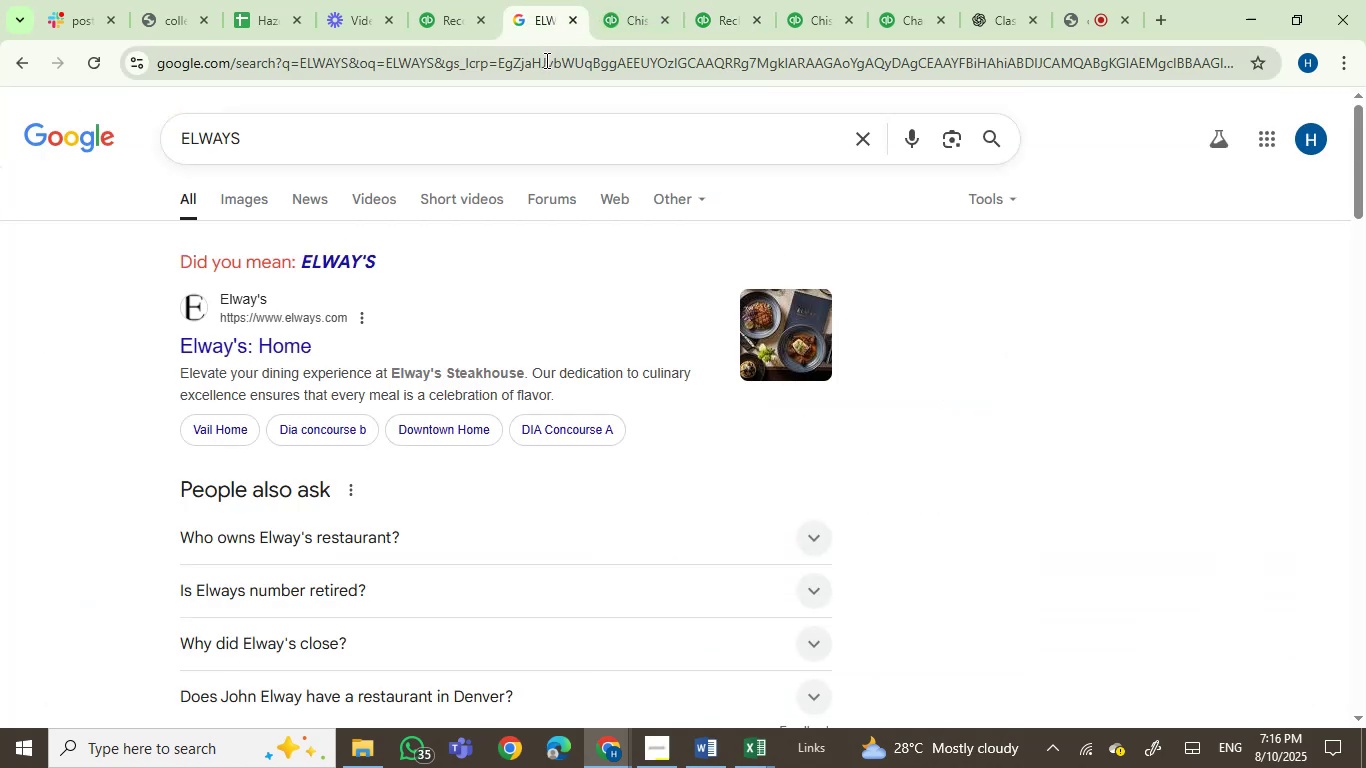 
left_click([545, 60])
 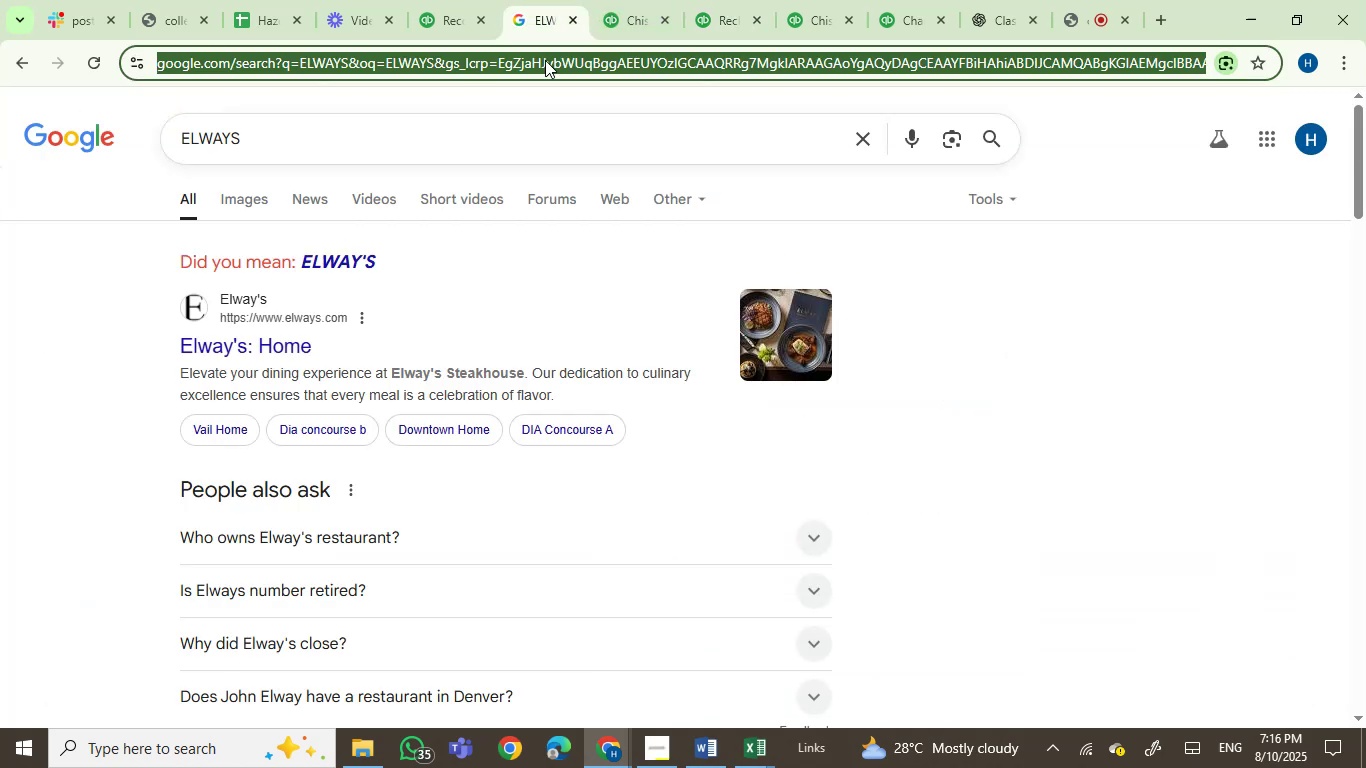 
key(Control+V)
 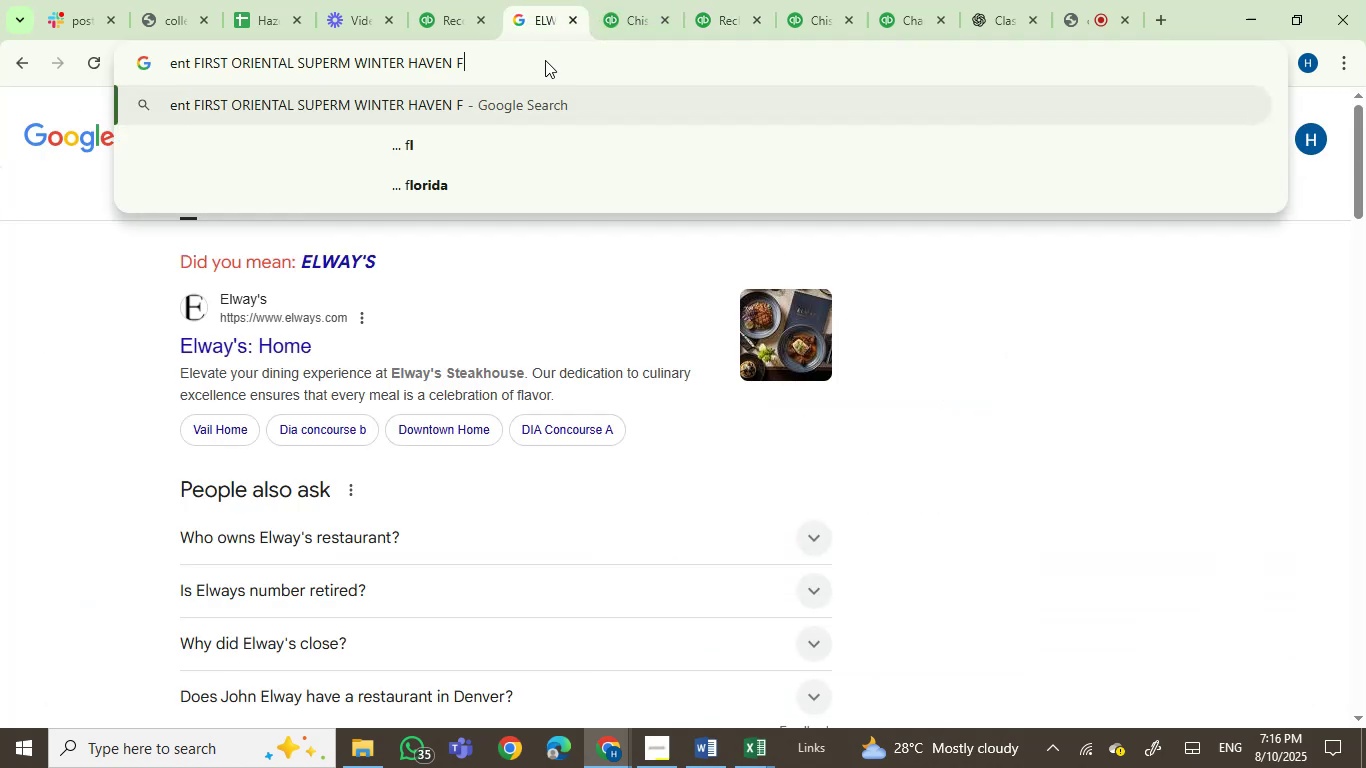 
key(Enter)
 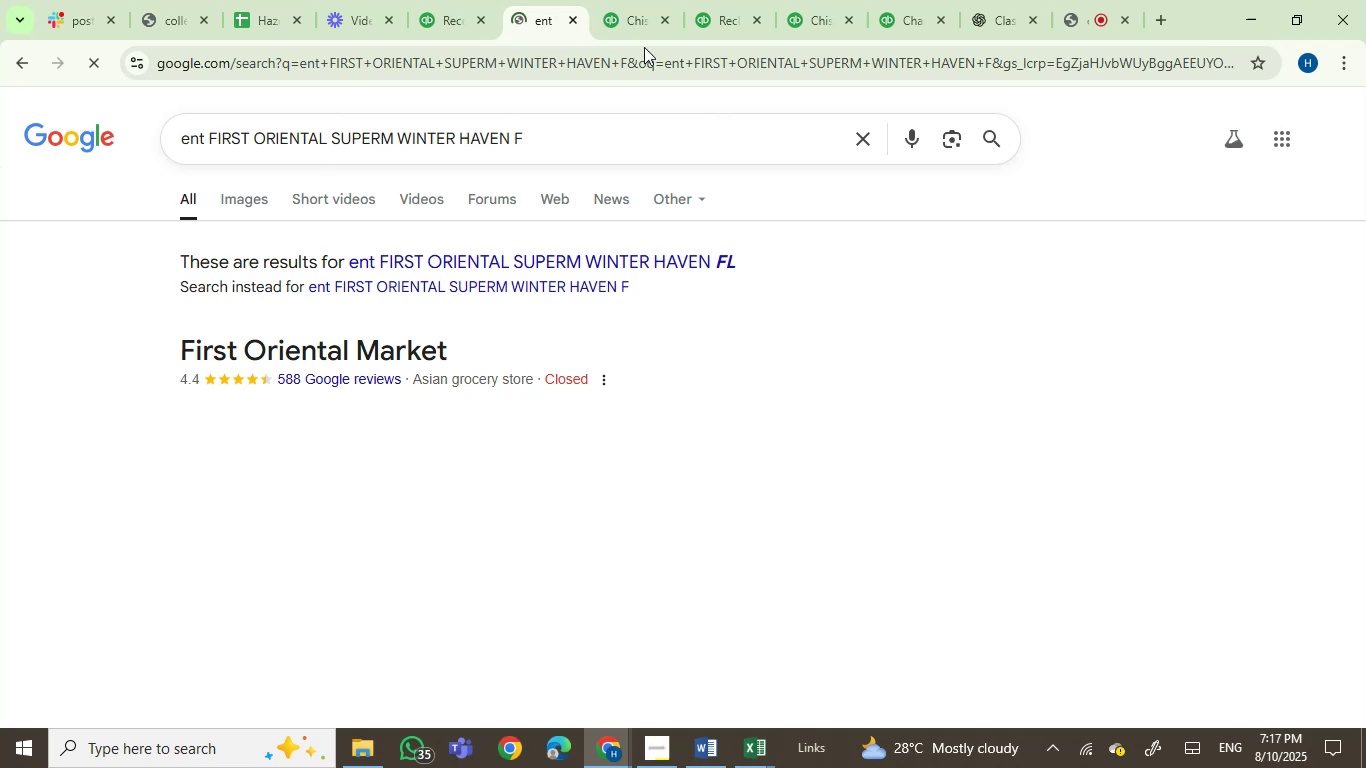 
left_click([636, 1])
 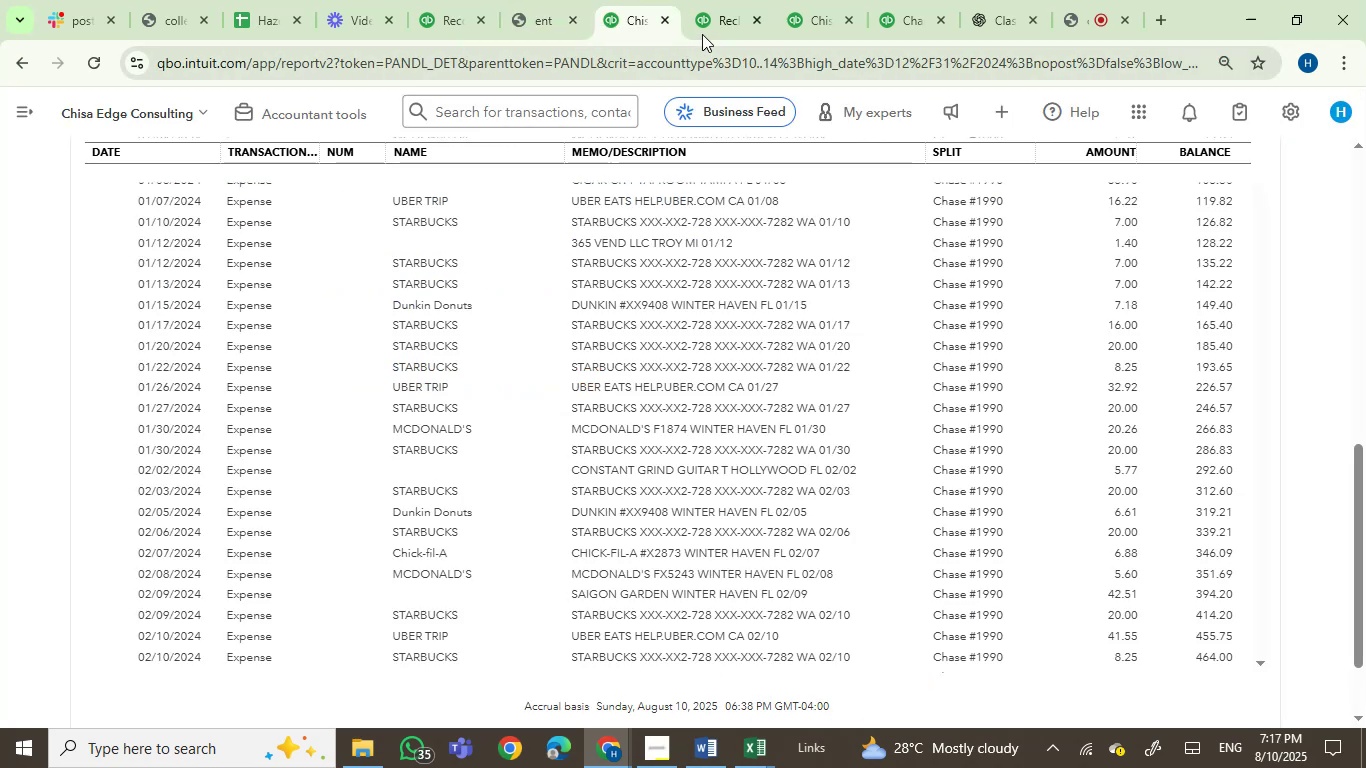 
left_click([706, 23])
 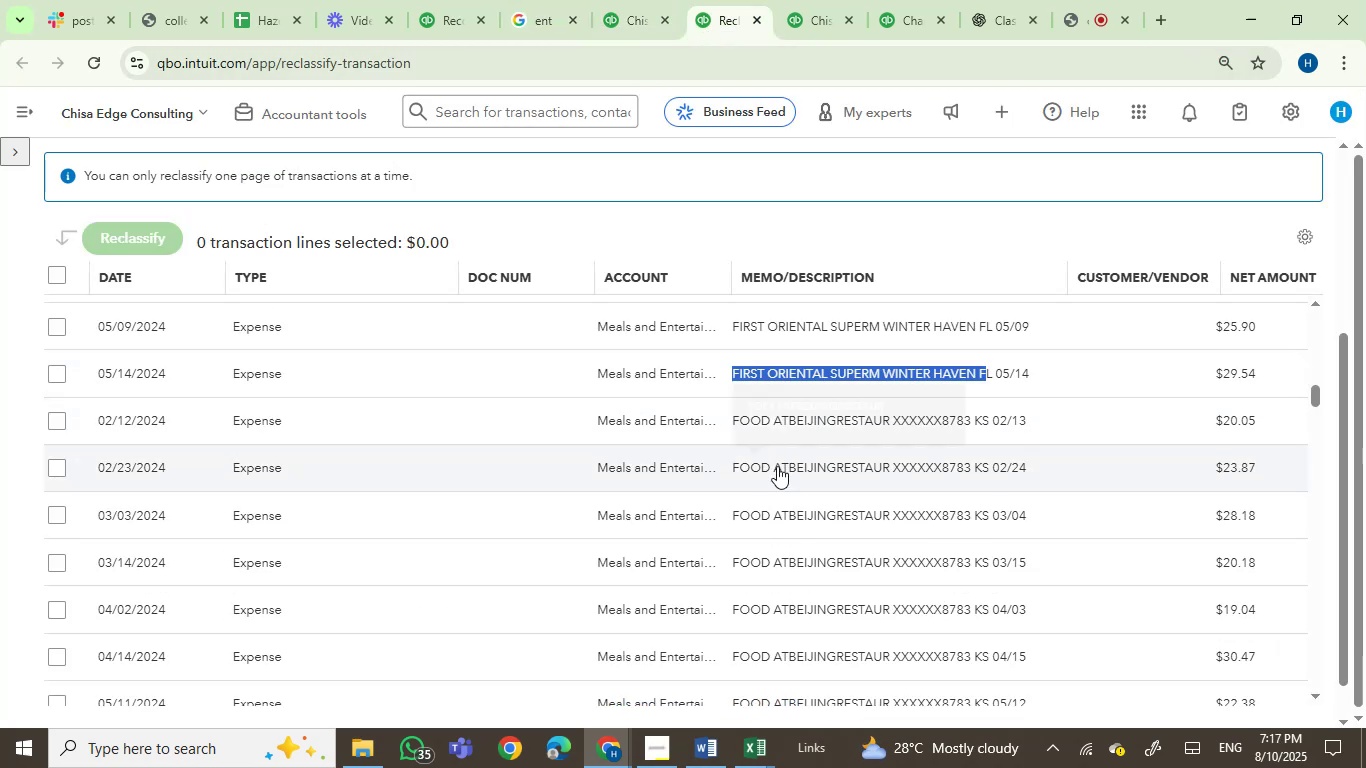 
wait(6.49)
 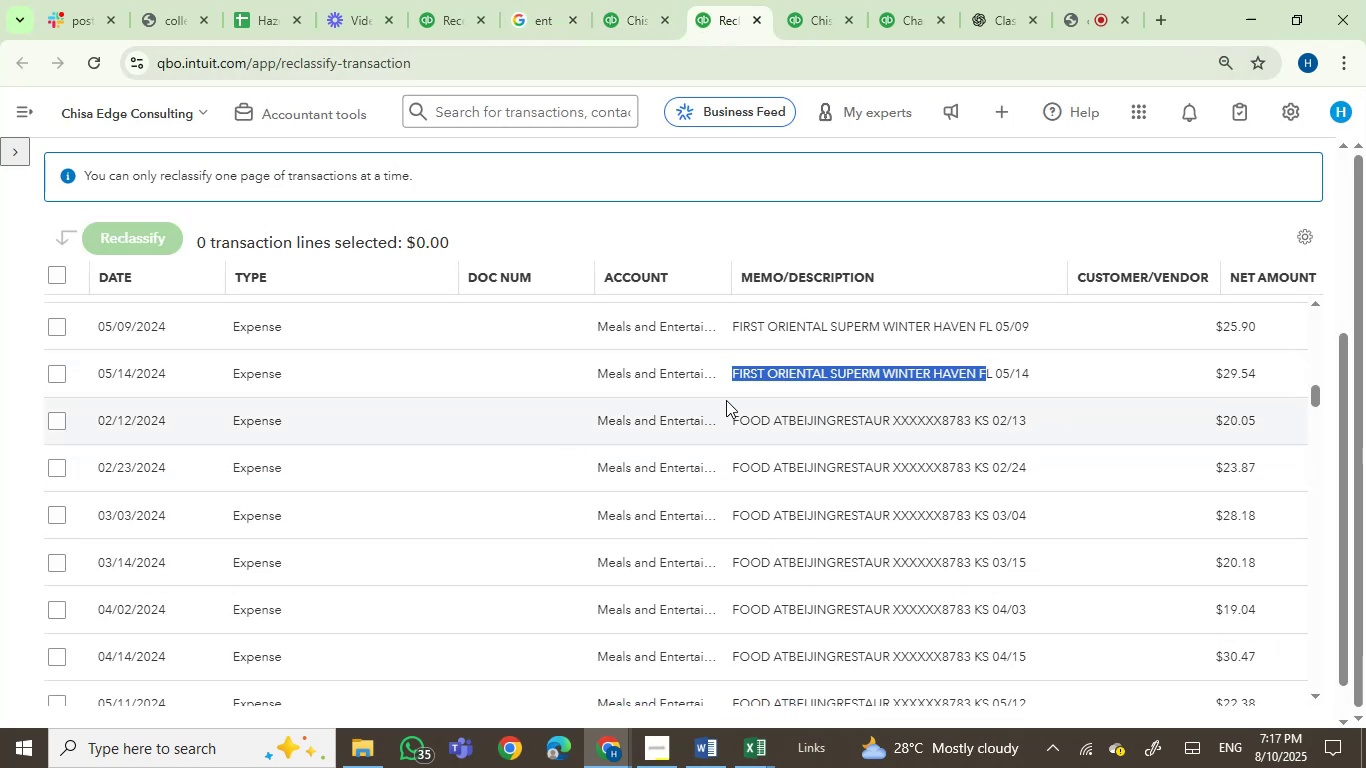 
scroll: coordinate [447, 493], scroll_direction: down, amount: 4.0
 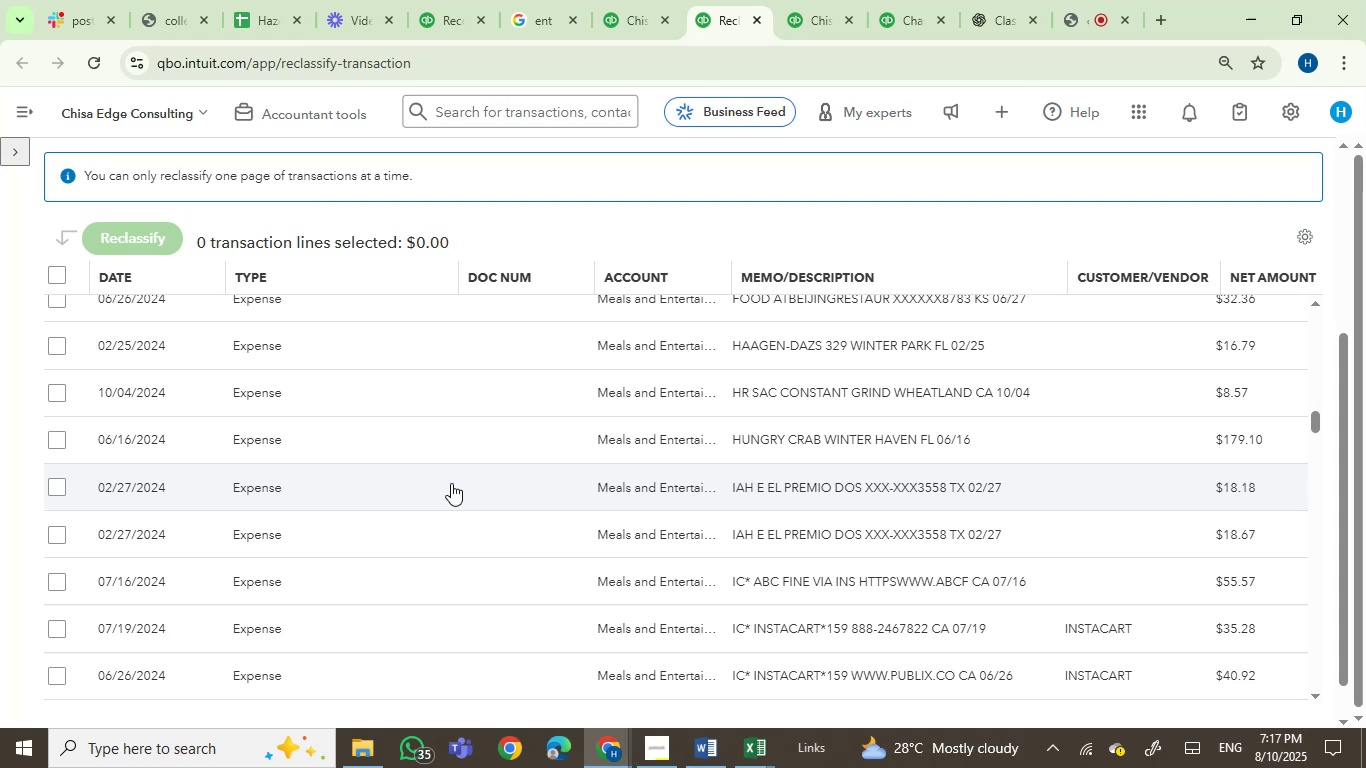 
wait(24.45)
 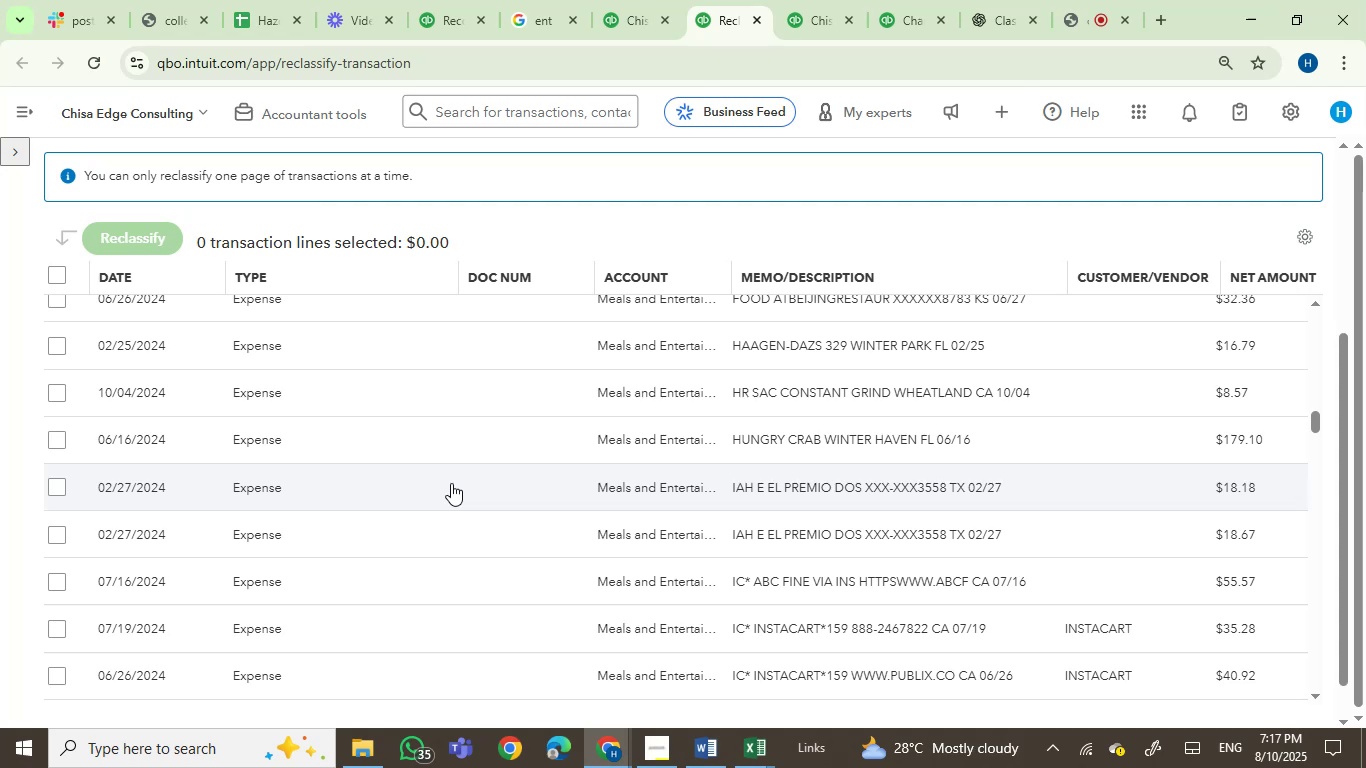 
scroll: coordinate [495, 547], scroll_direction: down, amount: 5.0
 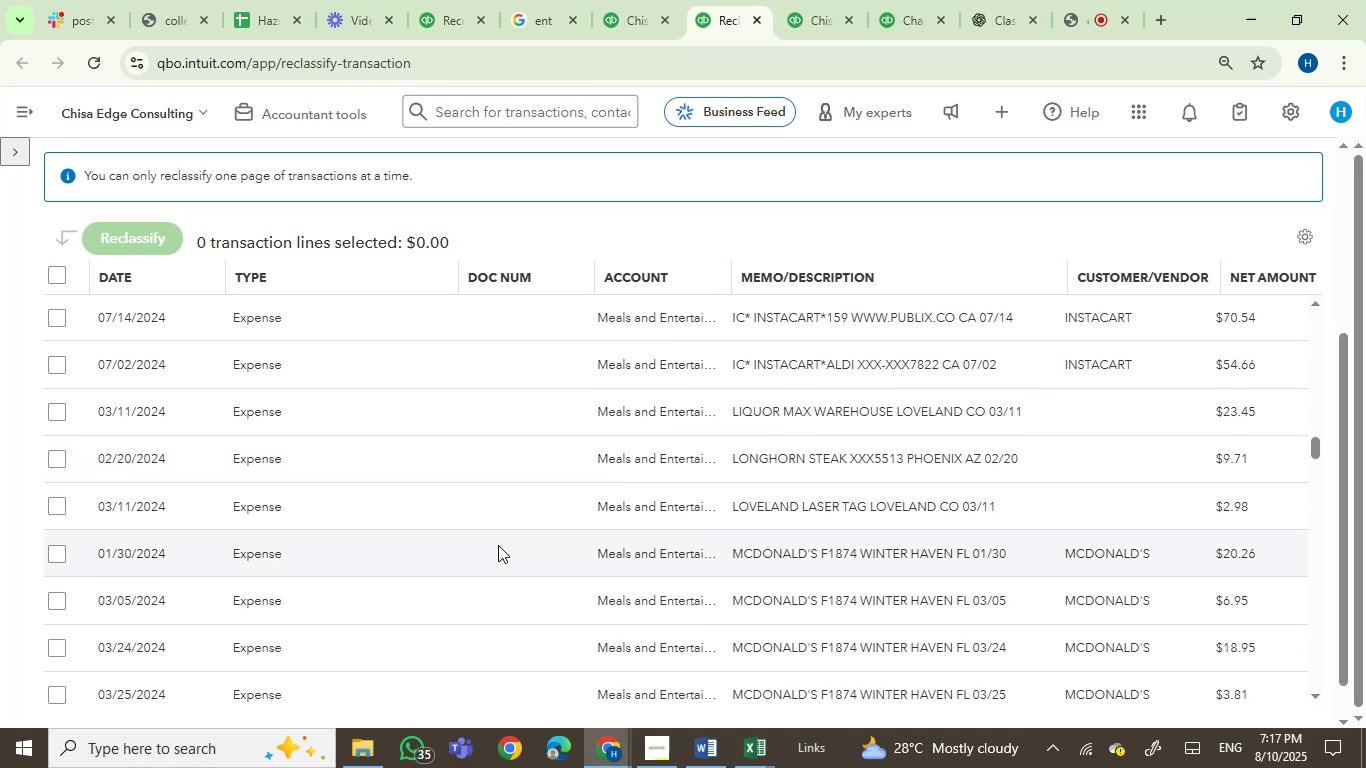 
wait(9.27)
 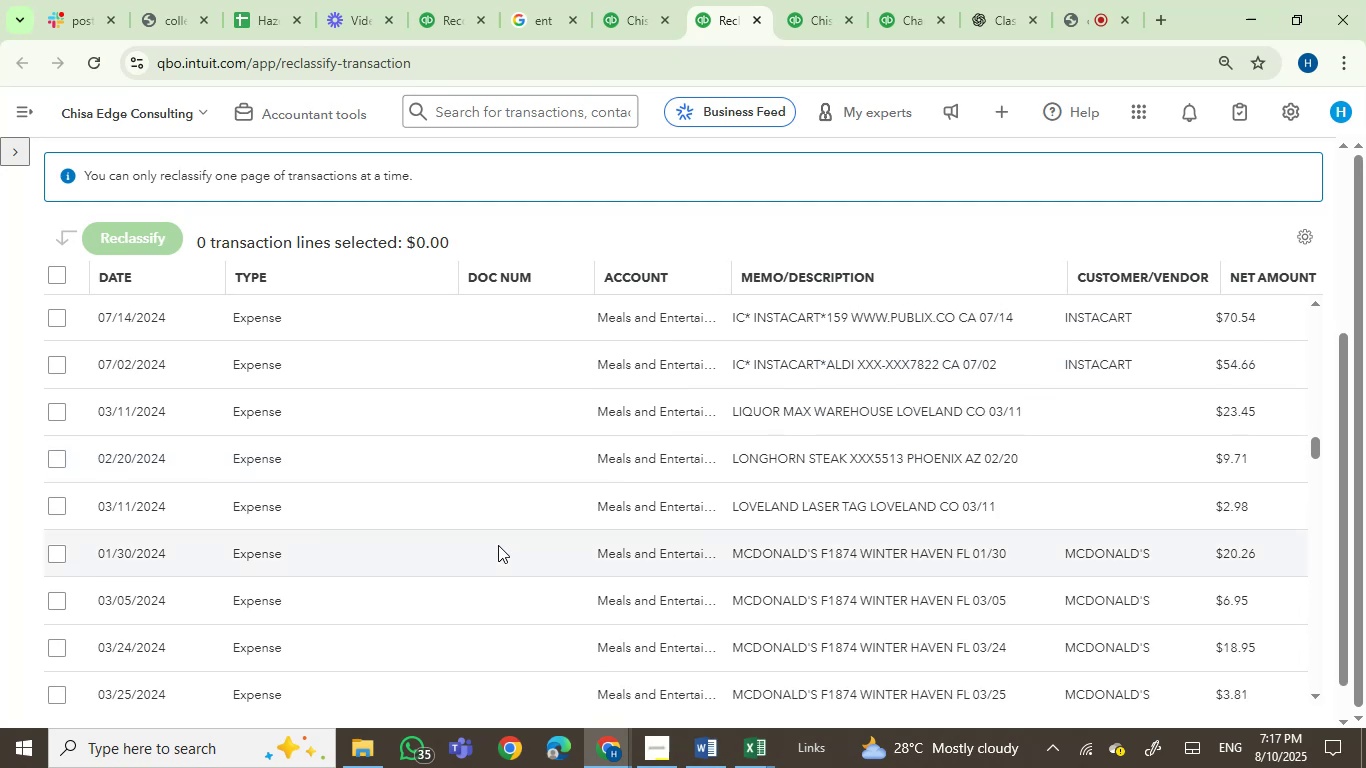 
left_click_drag(start_coordinate=[722, 508], to_coordinate=[937, 521])
 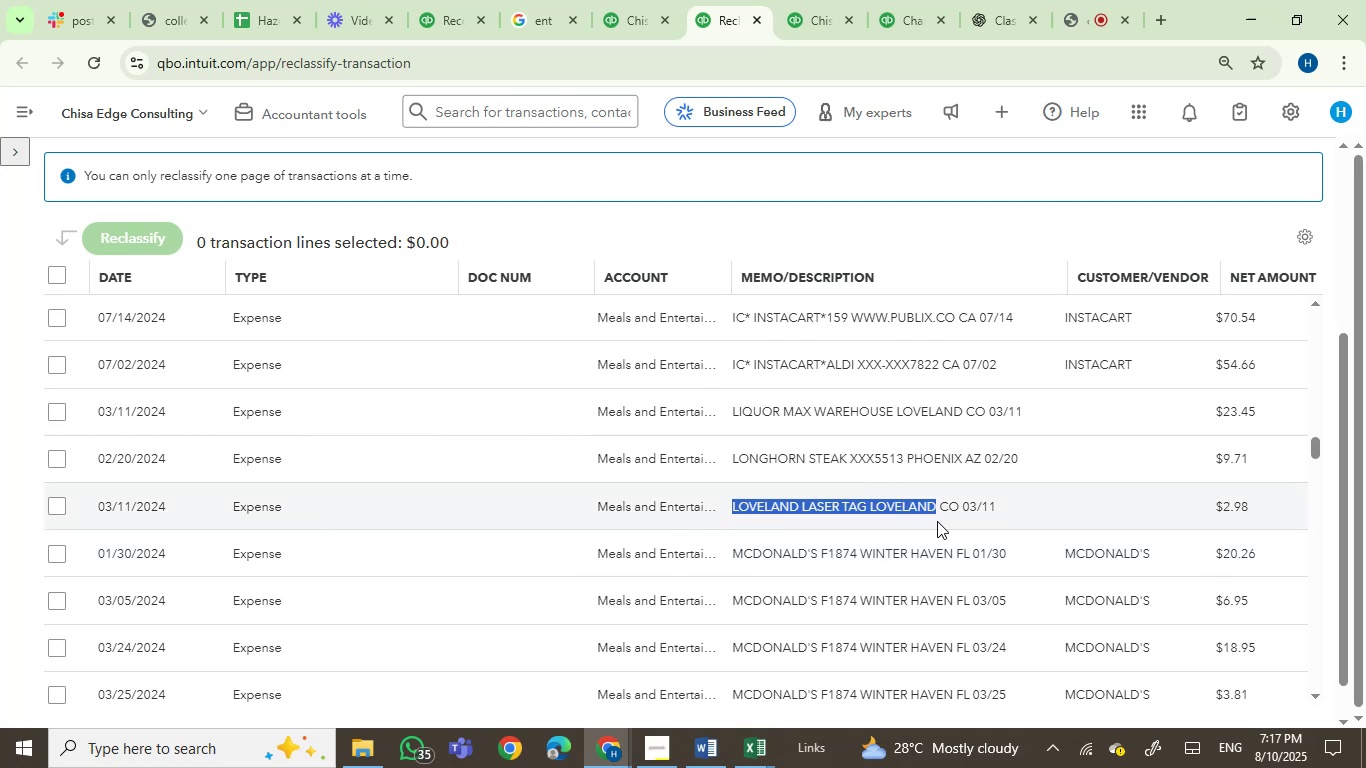 
key(Control+C)
 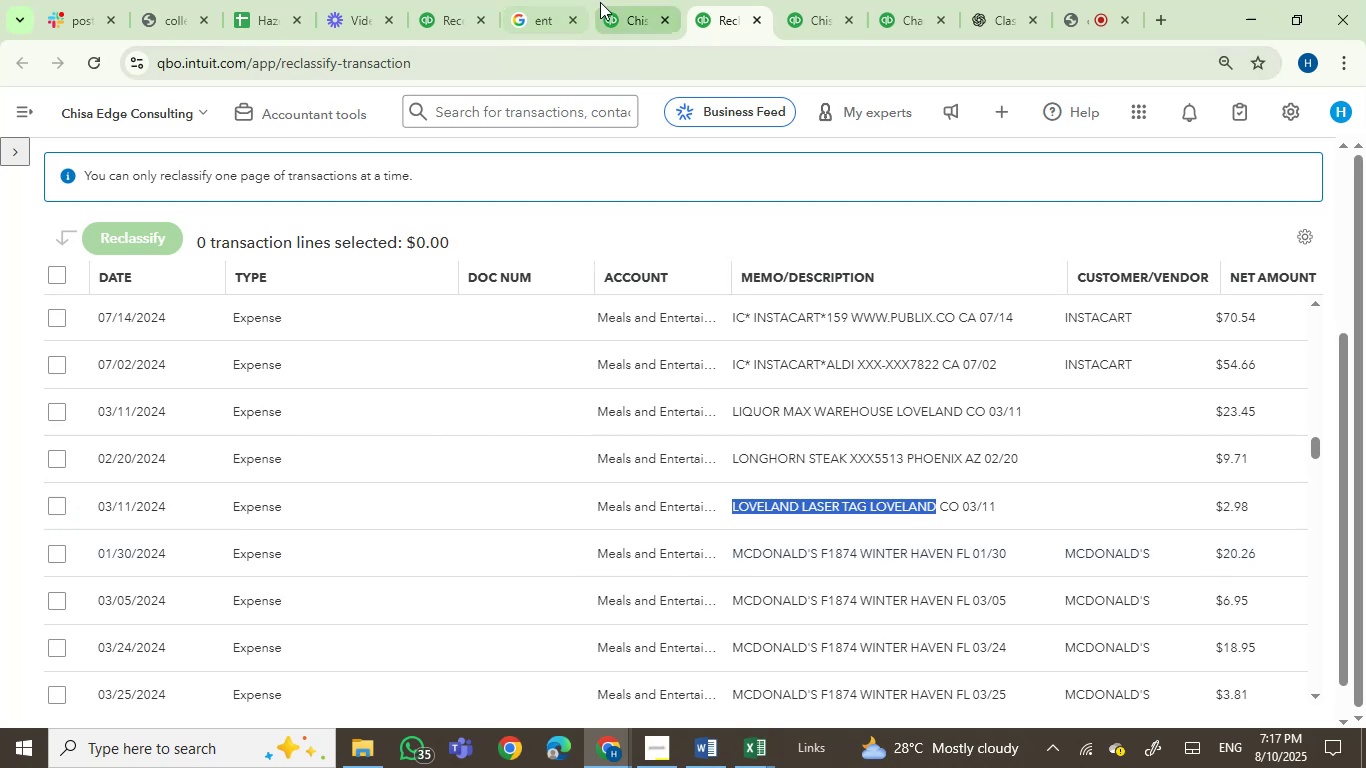 
left_click_drag(start_coordinate=[542, 0], to_coordinate=[541, 6])
 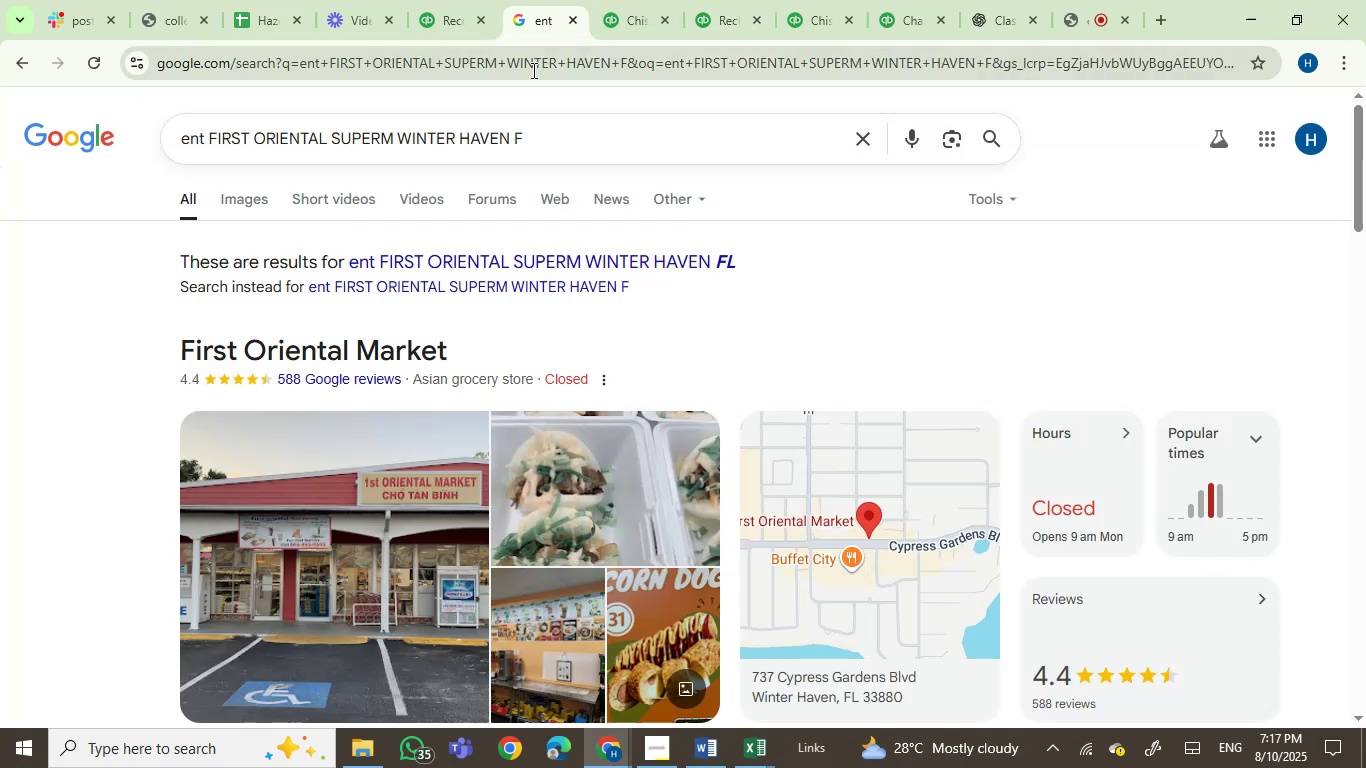 
double_click([532, 70])
 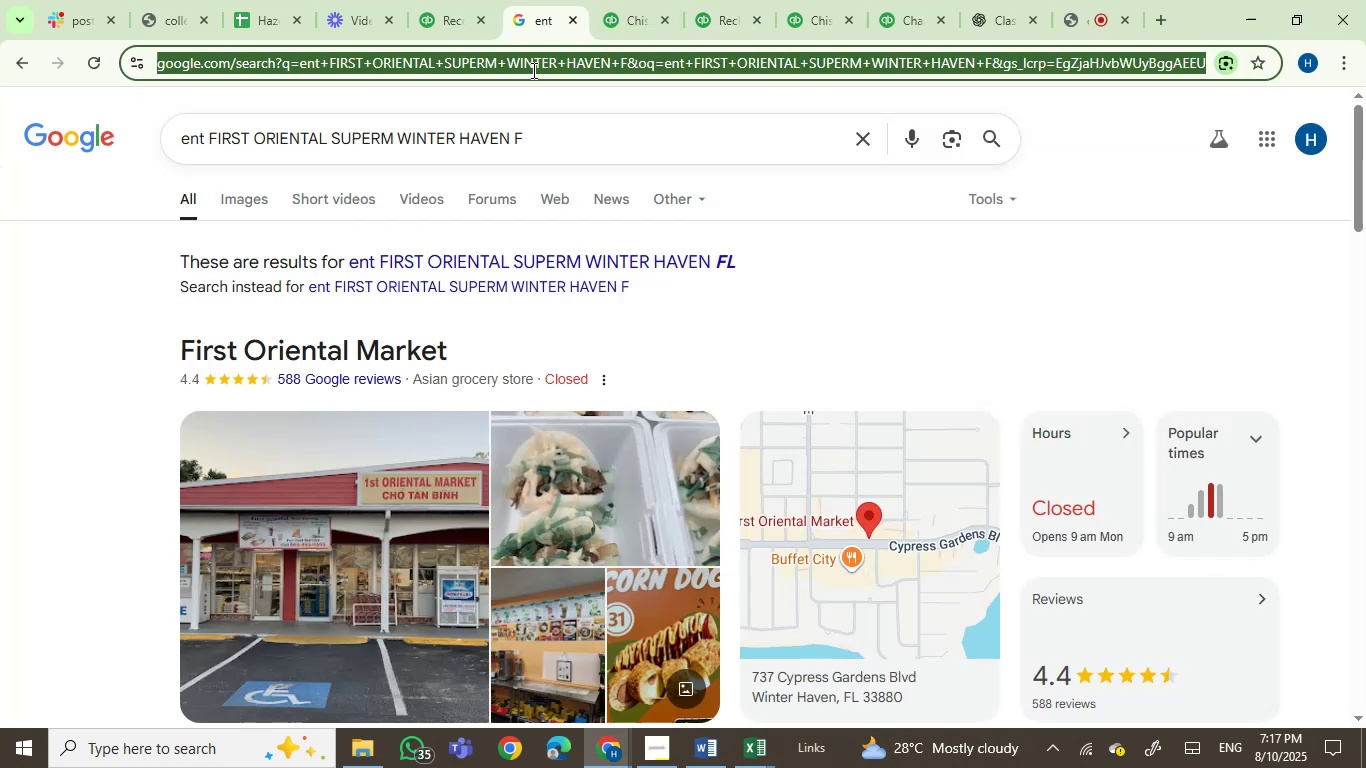 
key(Control+ControlLeft)
 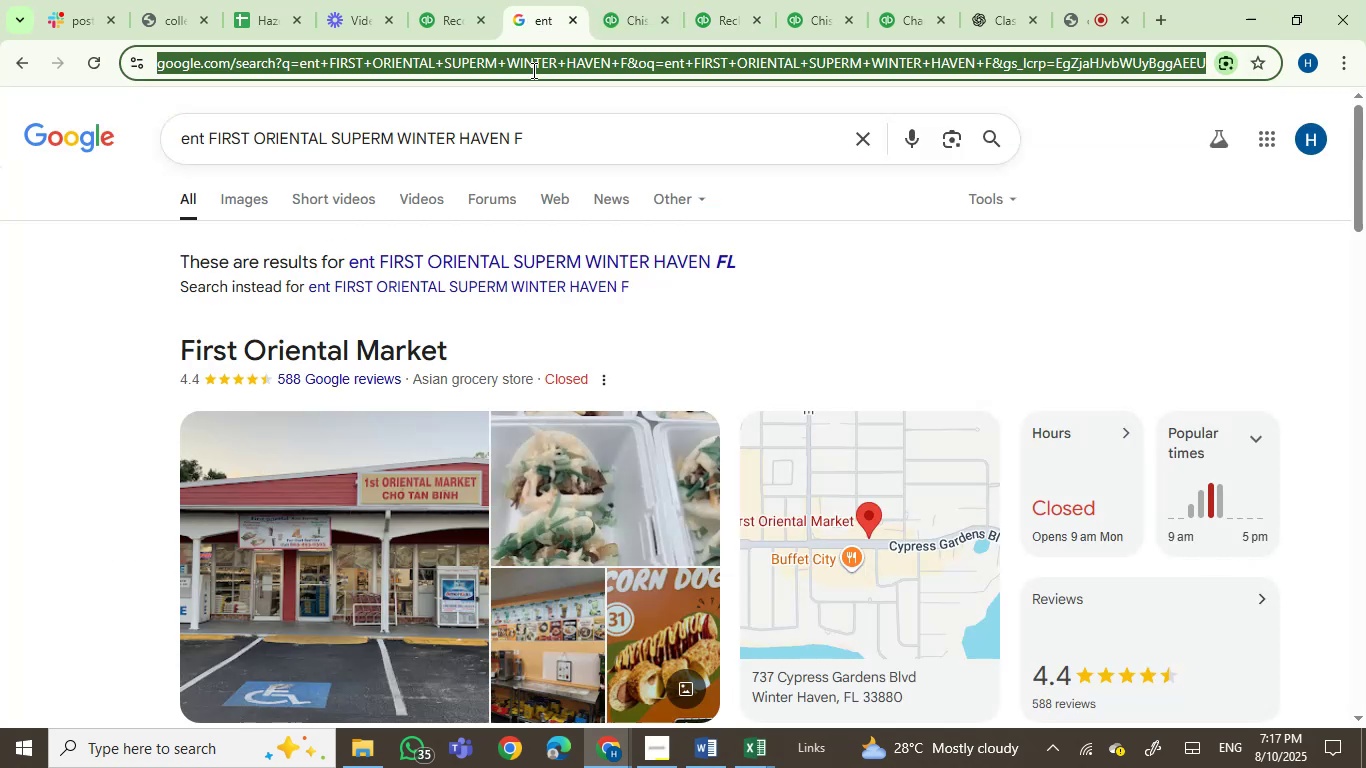 
key(Control+V)
 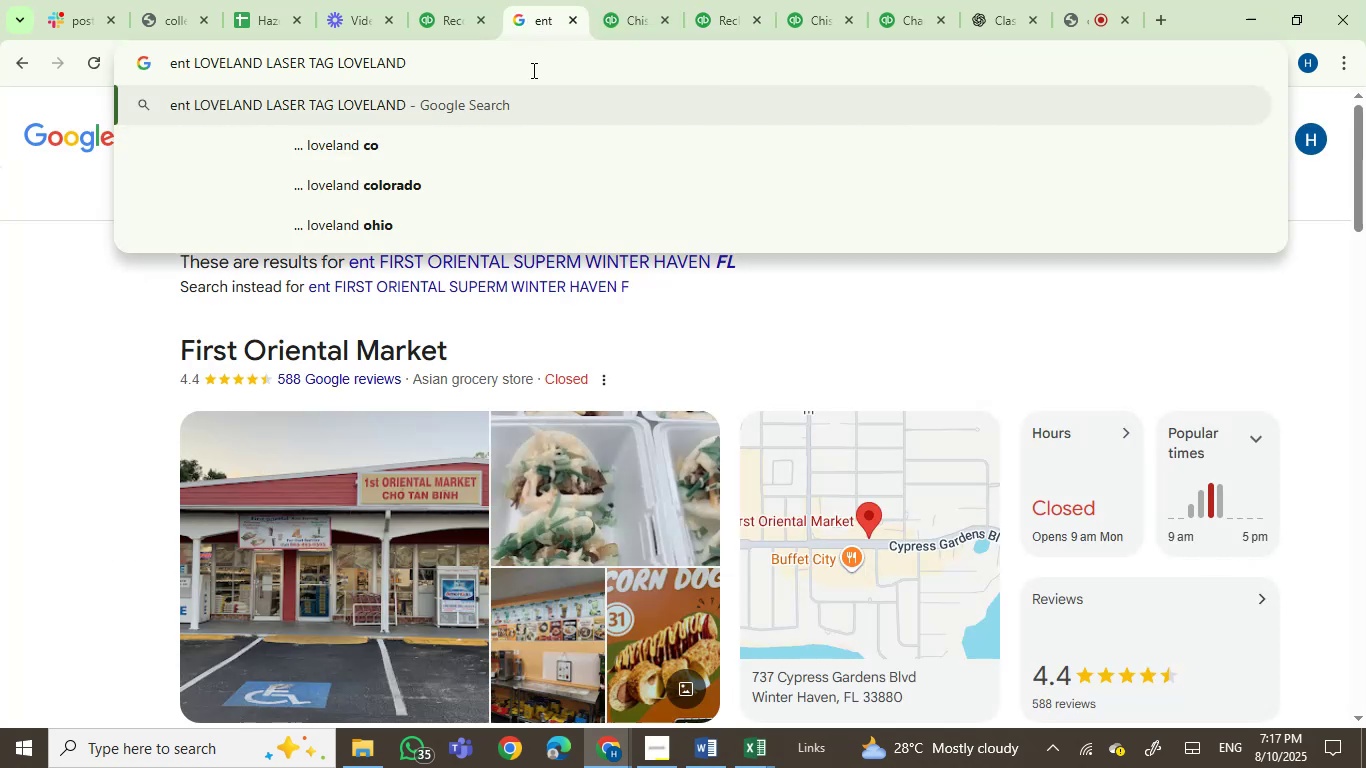 
key(Enter)
 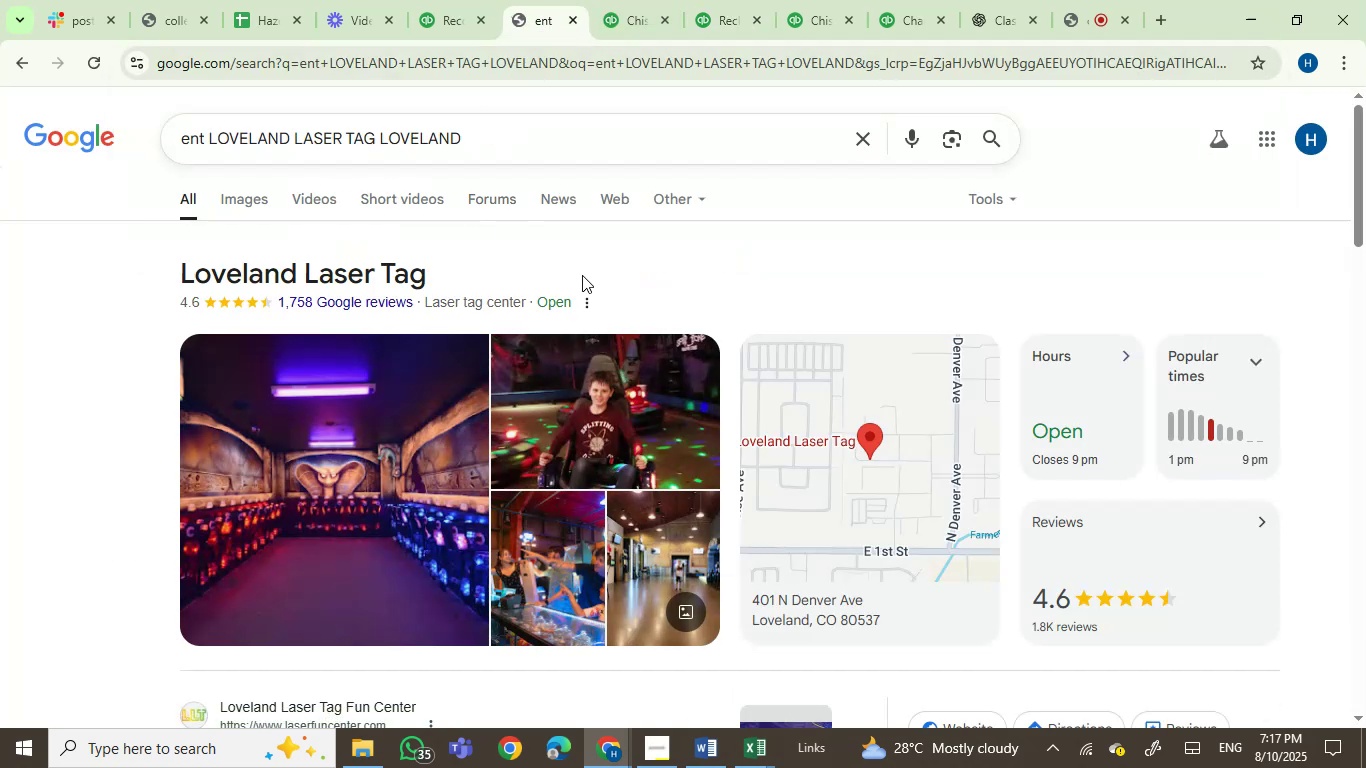 
left_click([621, 32])
 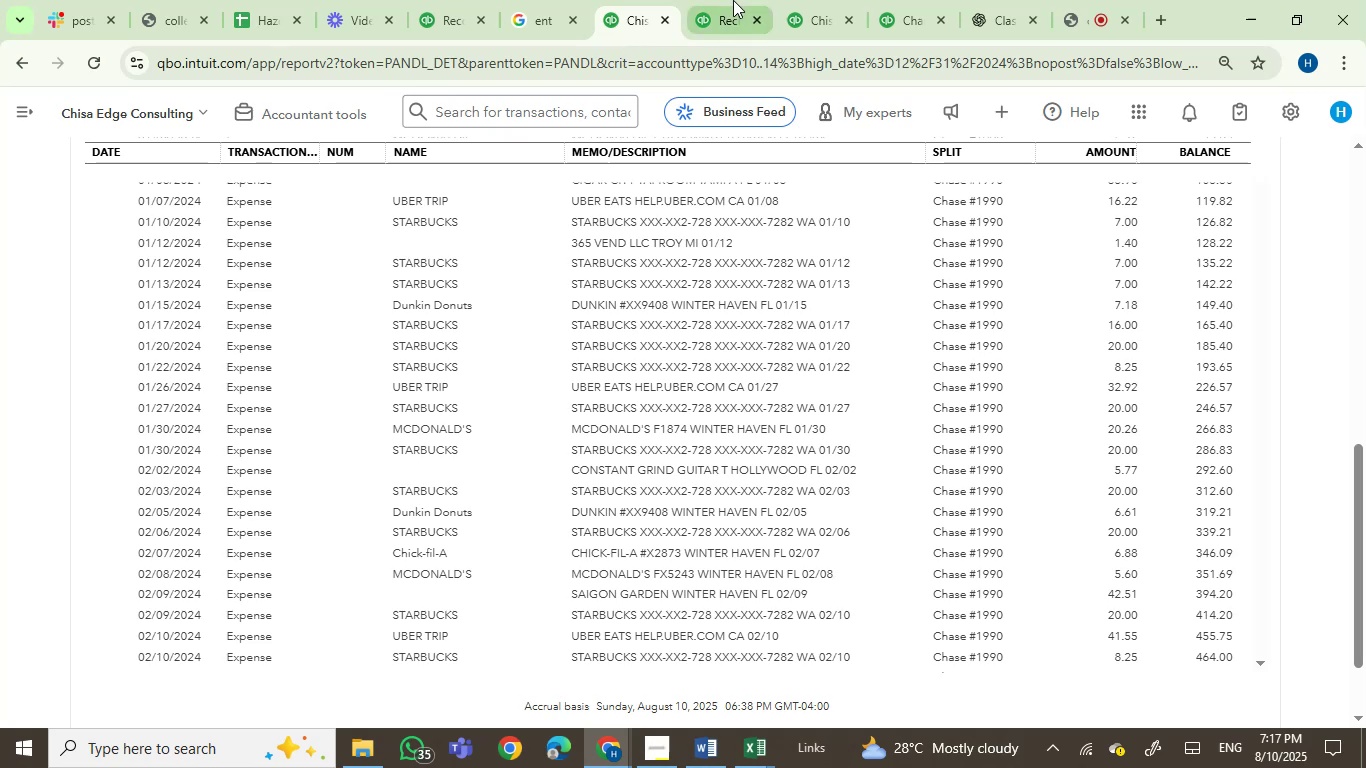 
left_click([733, 0])
 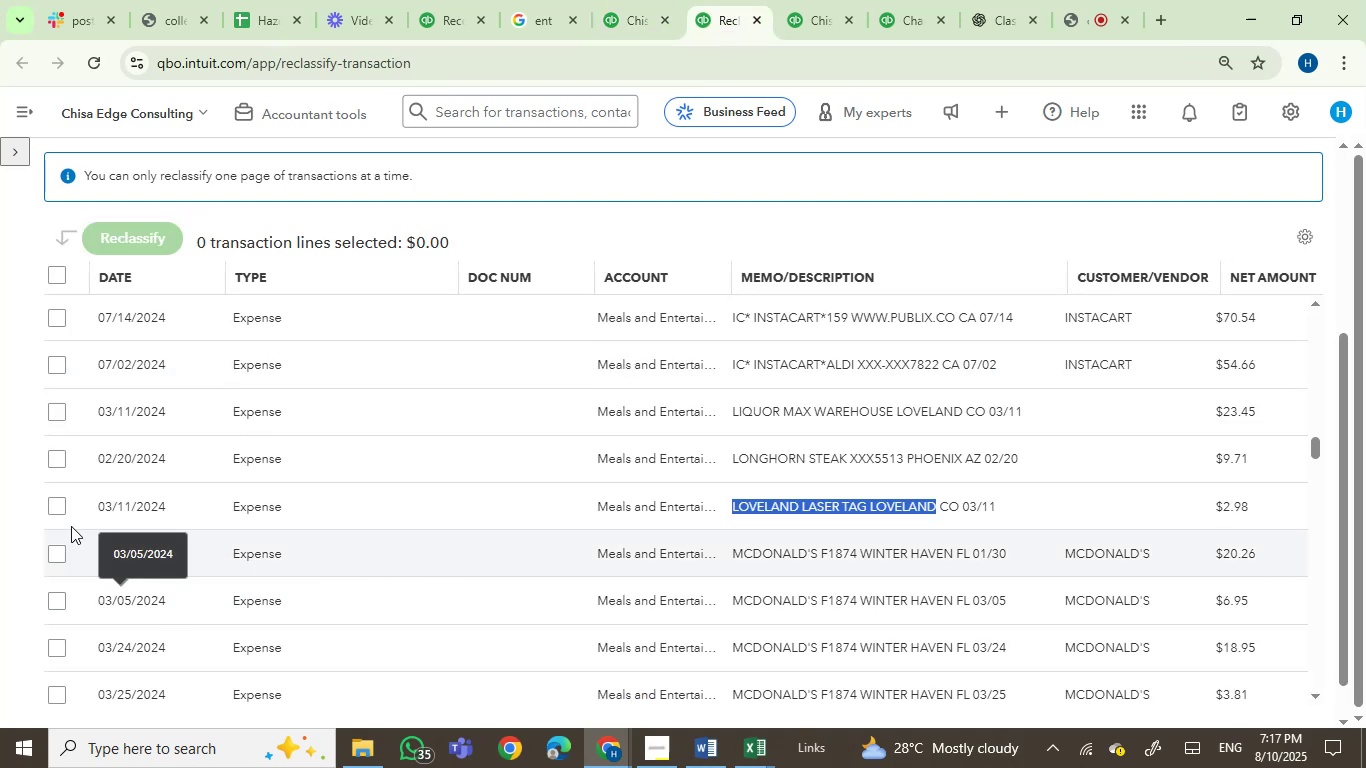 
left_click([53, 501])
 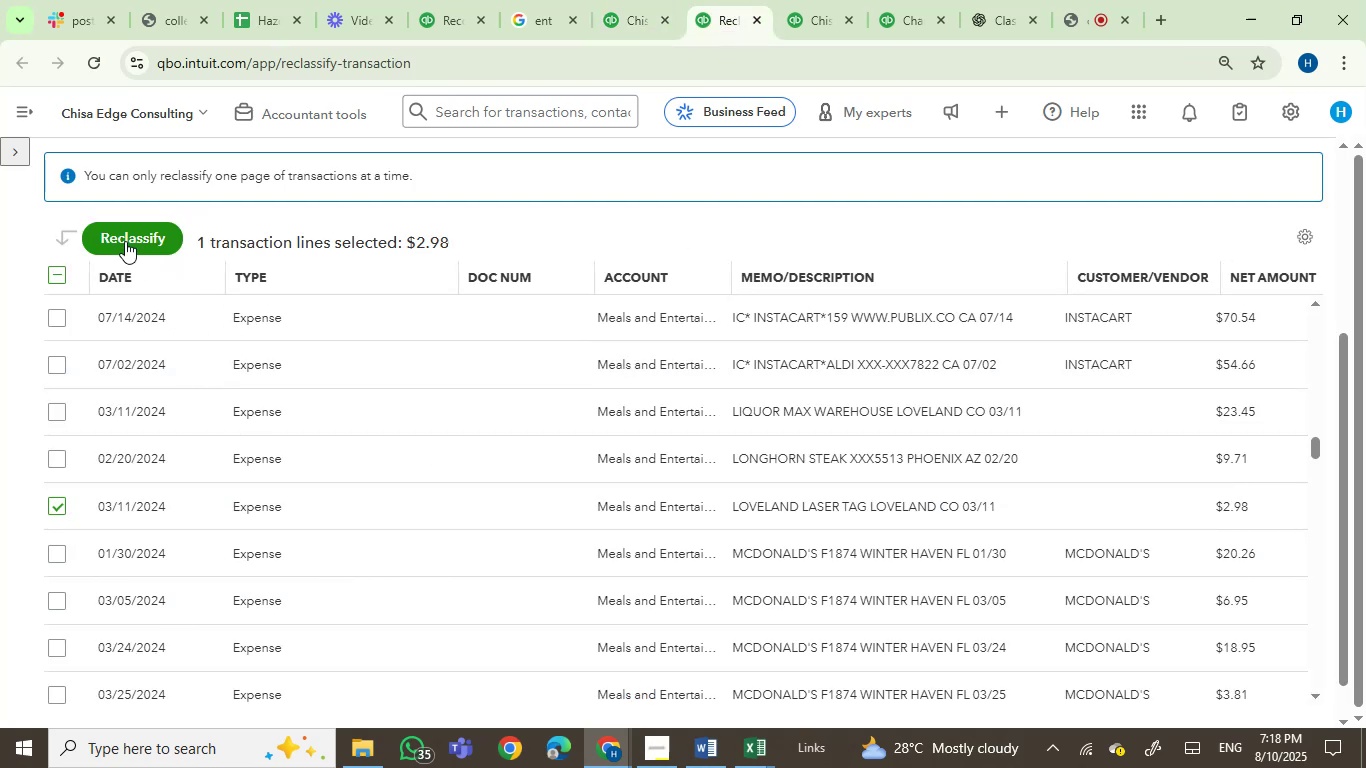 
left_click([125, 241])
 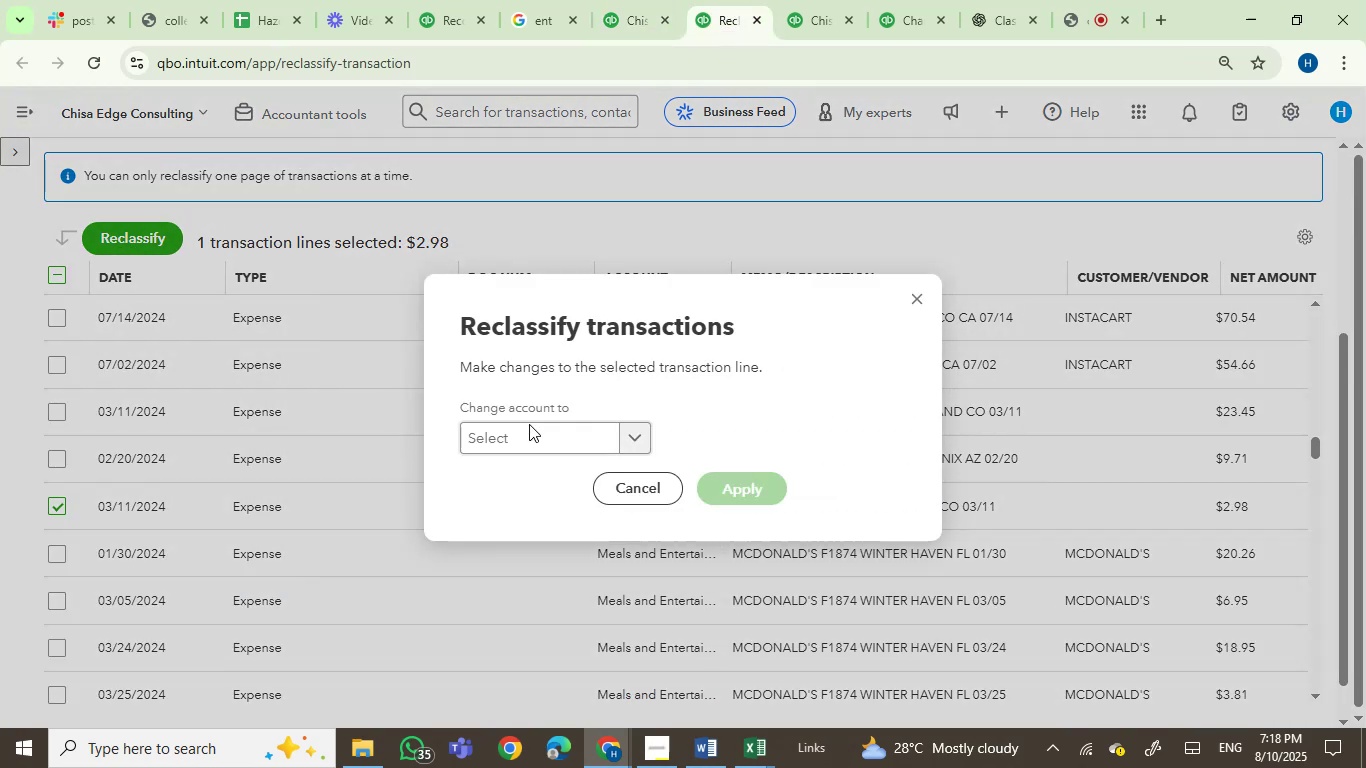 
left_click([528, 428])
 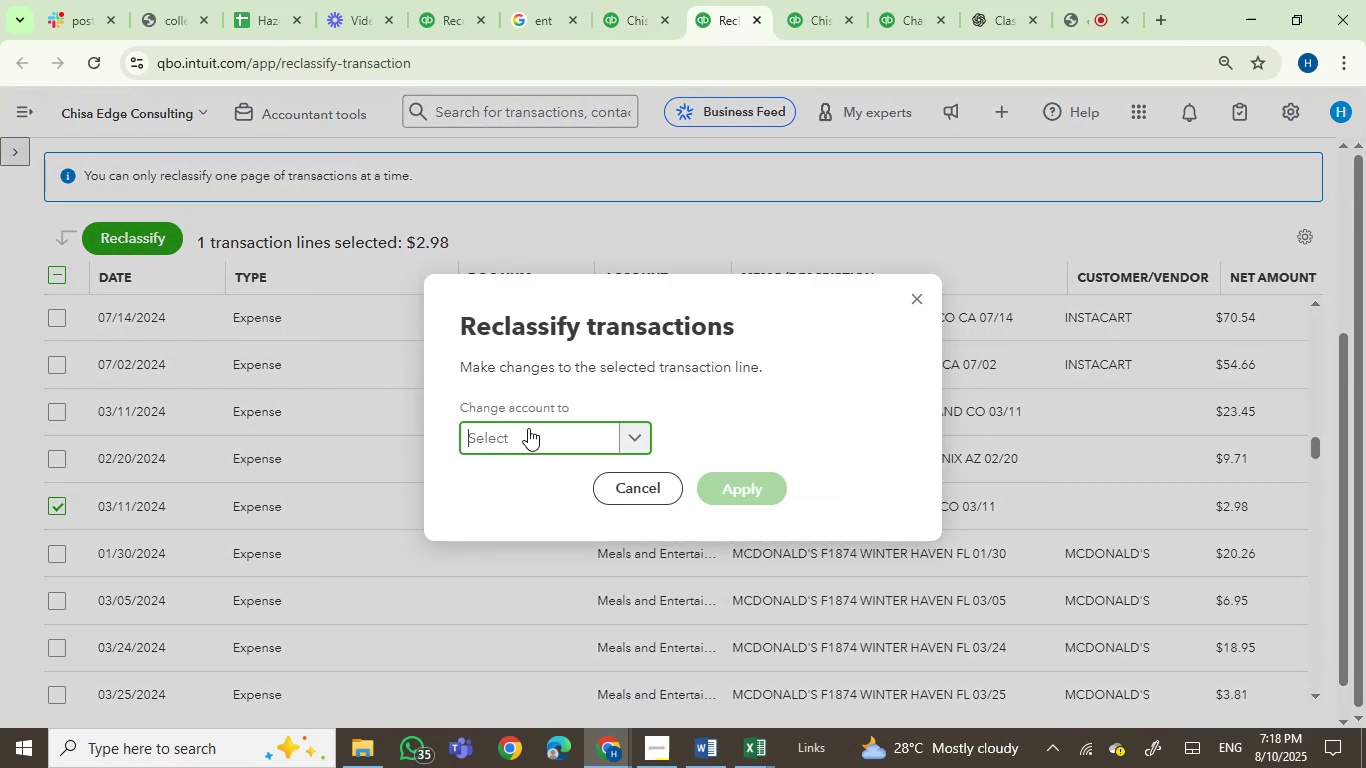 
type(owner)
 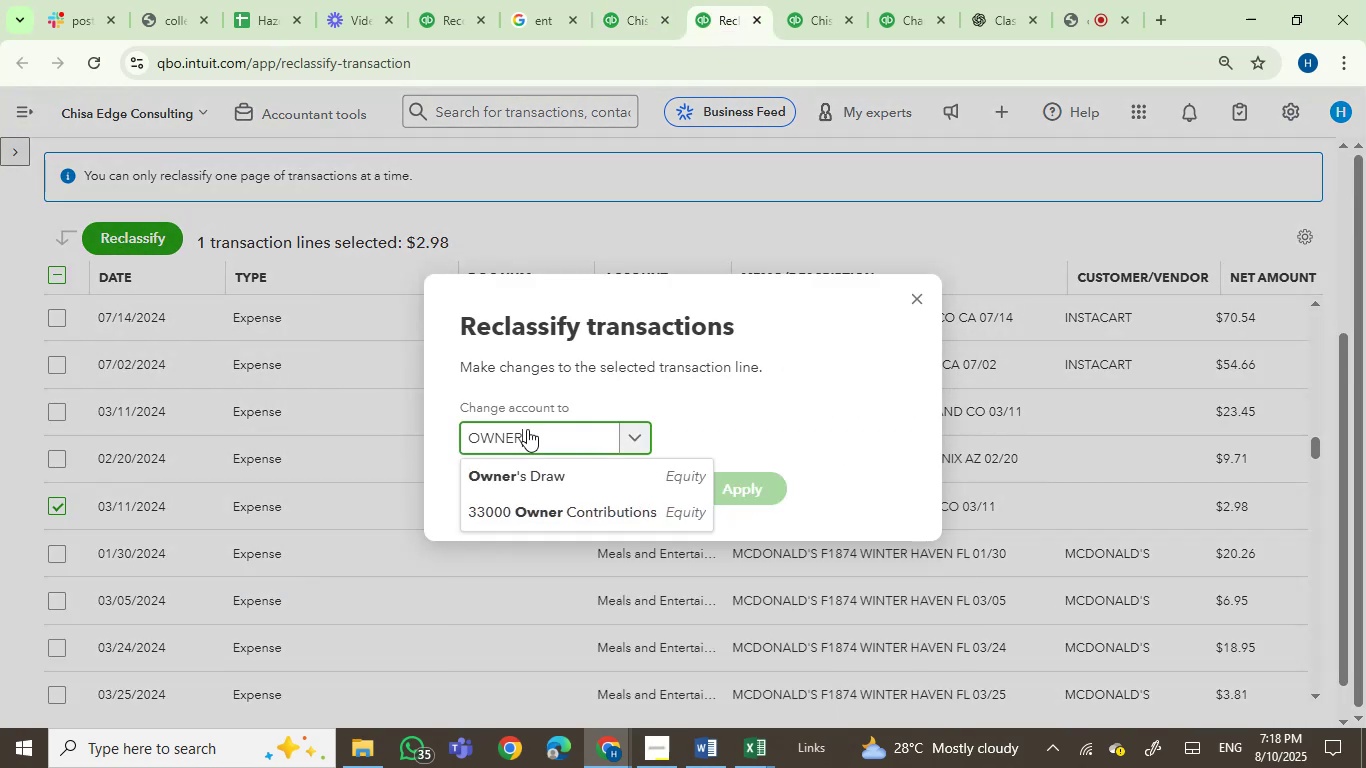 
left_click([529, 478])
 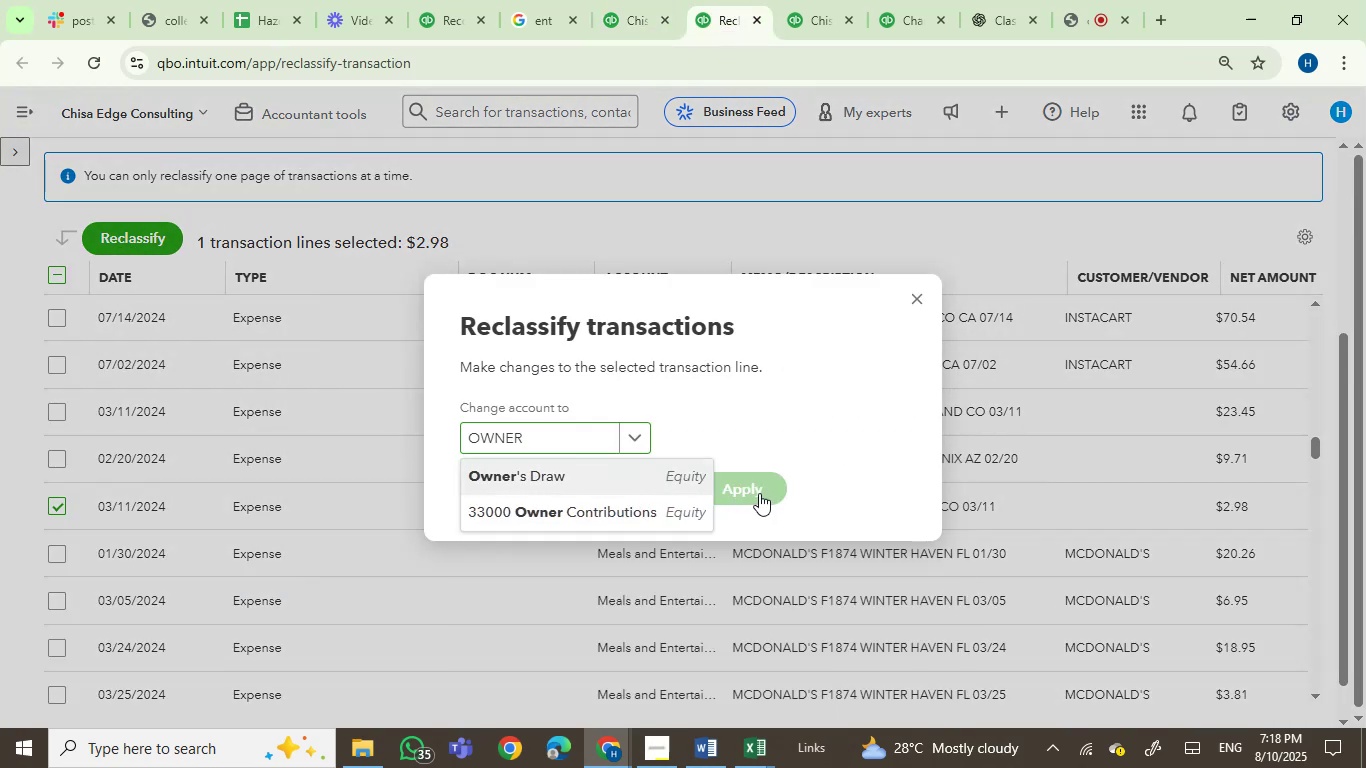 
left_click([759, 493])
 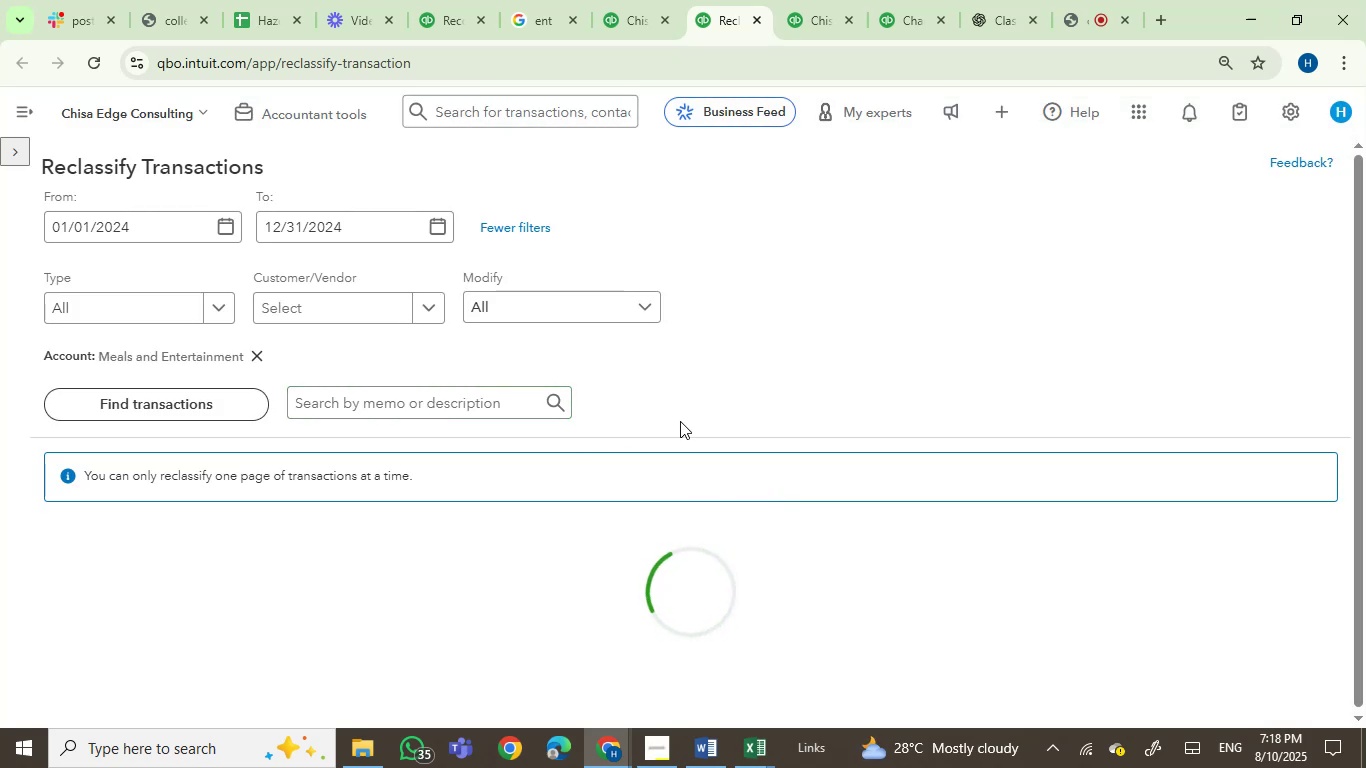 
scroll: coordinate [471, 253], scroll_direction: down, amount: 3.0
 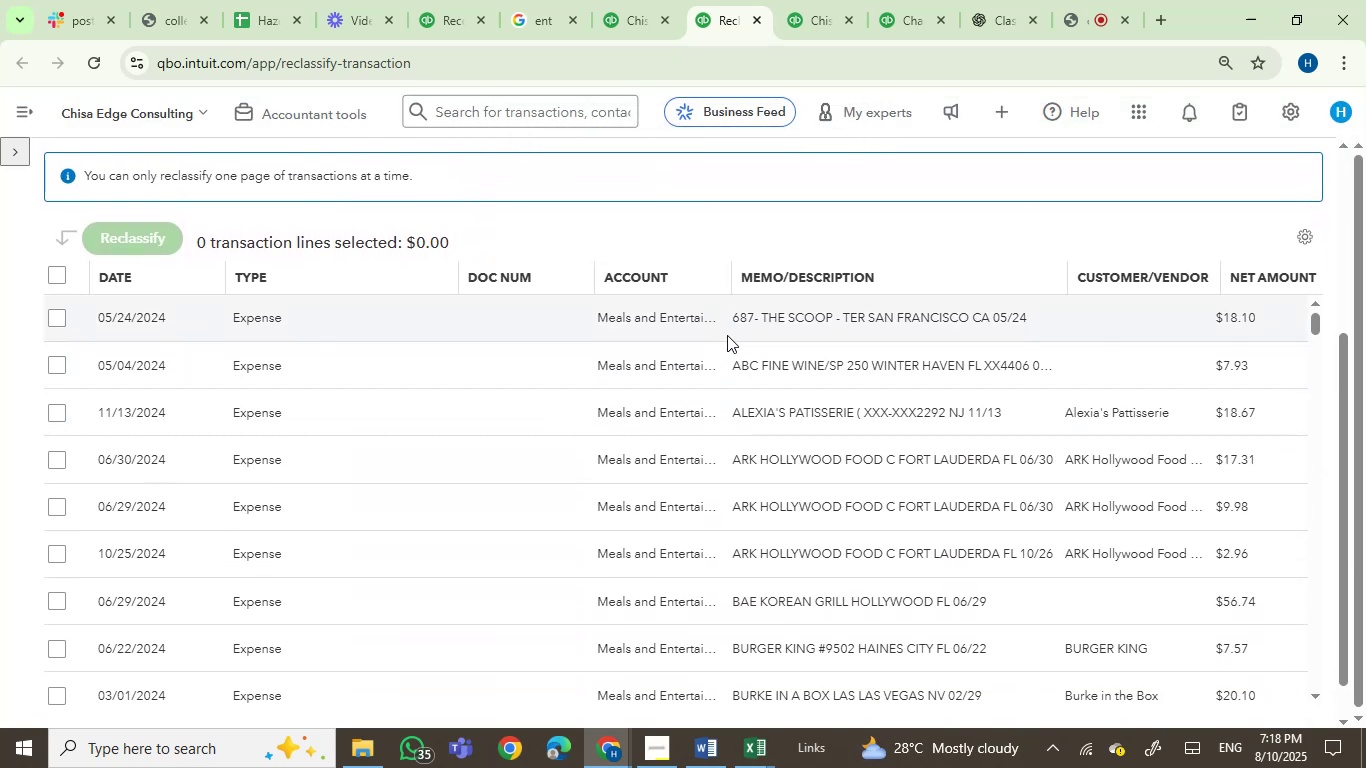 
wait(8.41)
 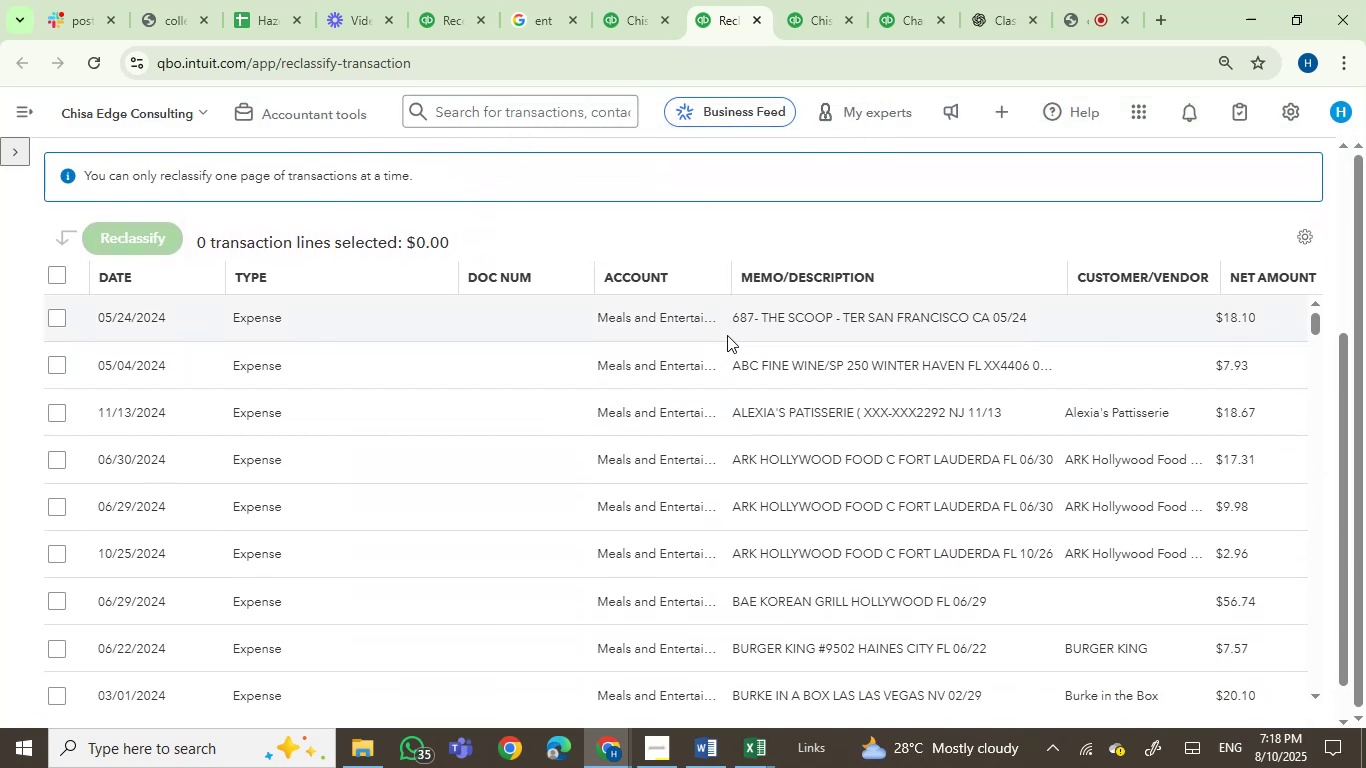 
scroll: coordinate [480, 485], scroll_direction: down, amount: 12.0
 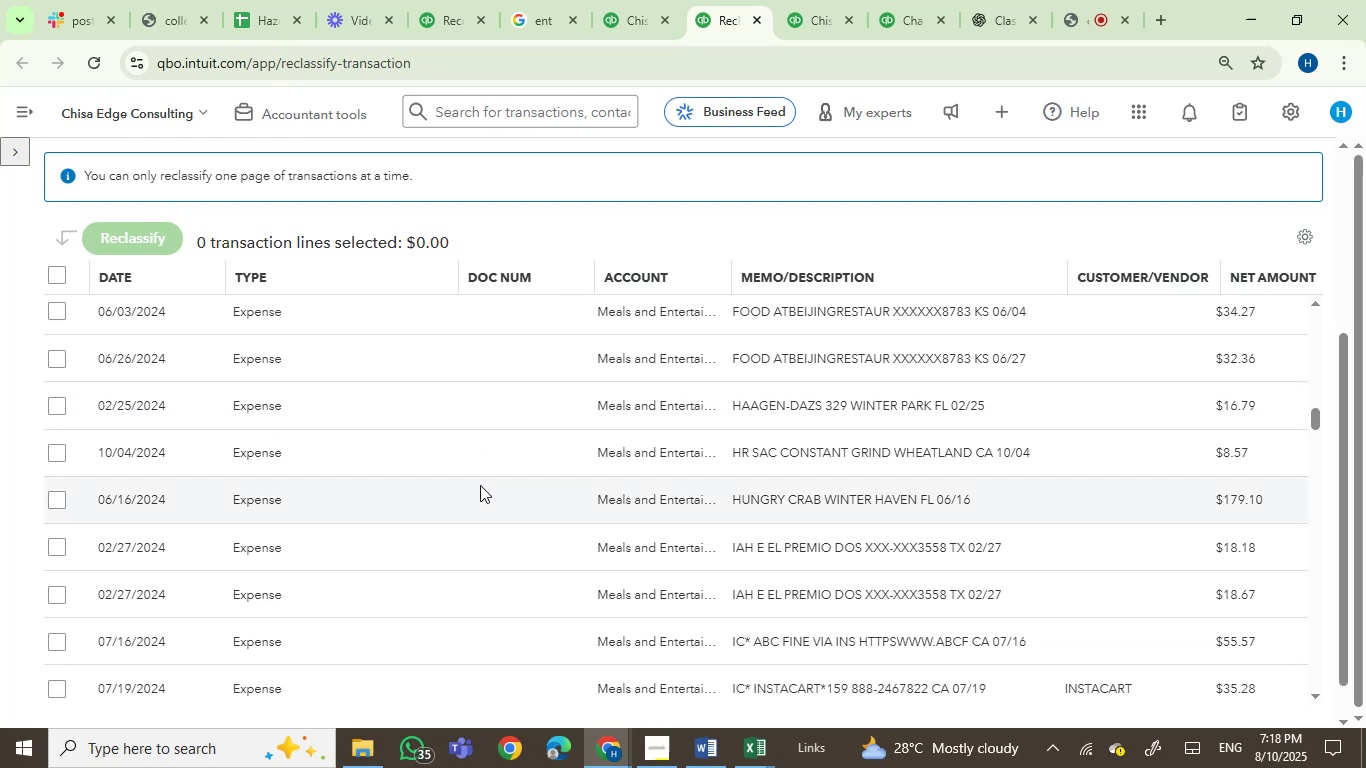 
scroll: coordinate [480, 485], scroll_direction: down, amount: 2.0
 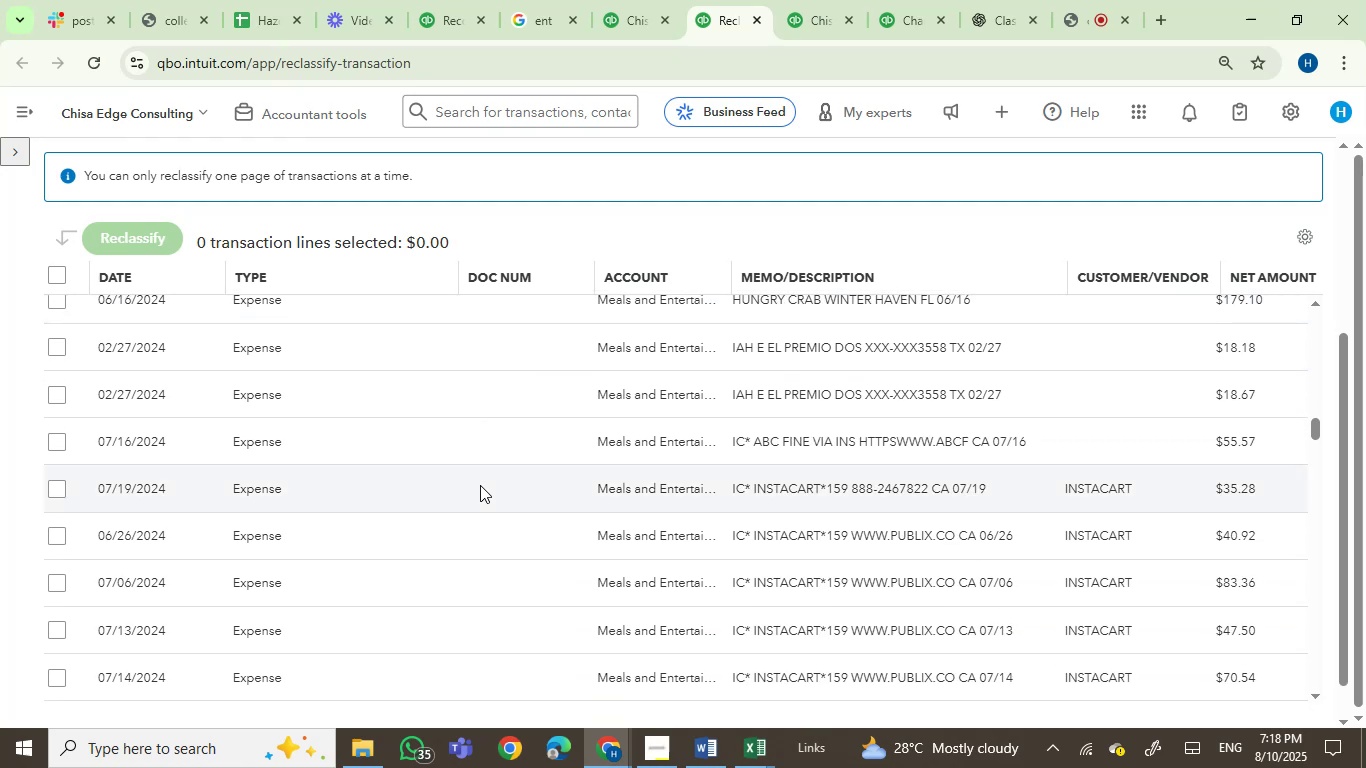 
scroll: coordinate [480, 485], scroll_direction: up, amount: 1.0
 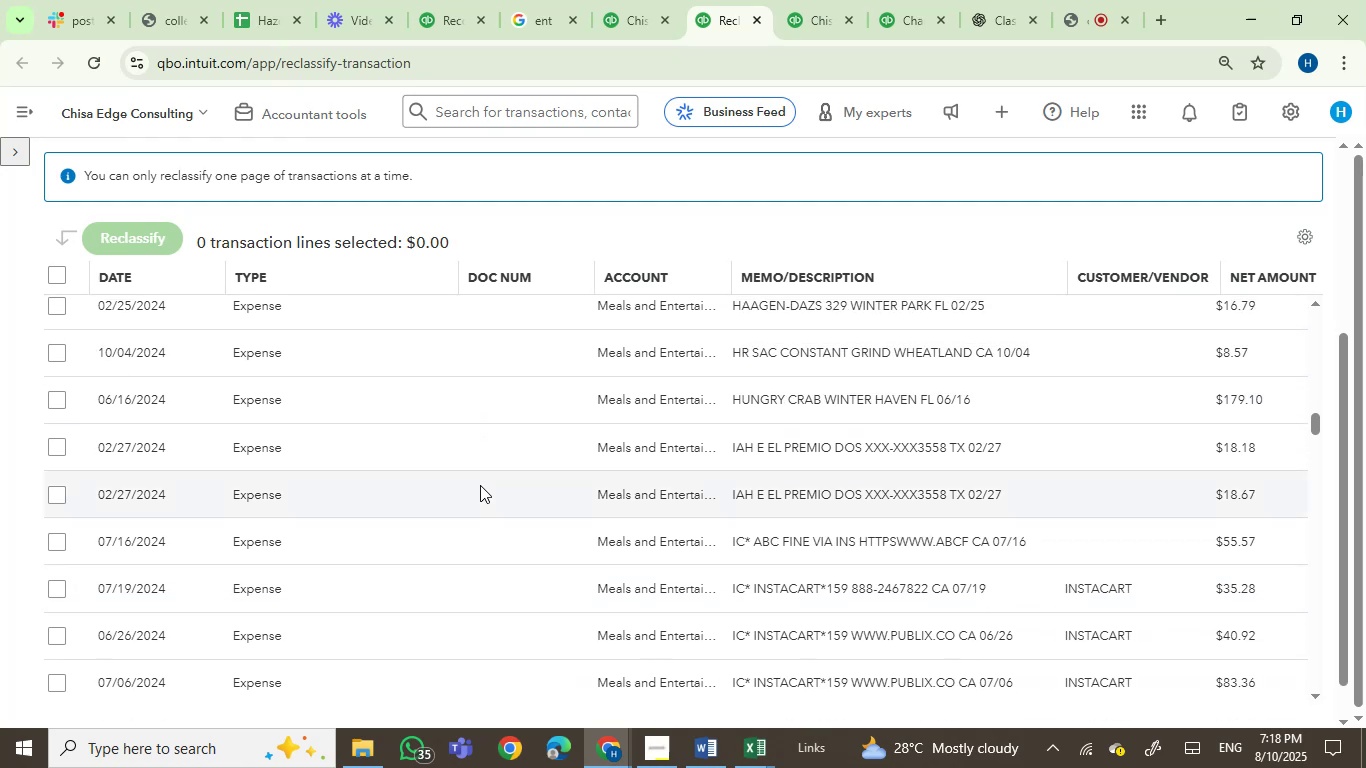 
scroll: coordinate [501, 540], scroll_direction: down, amount: 9.0
 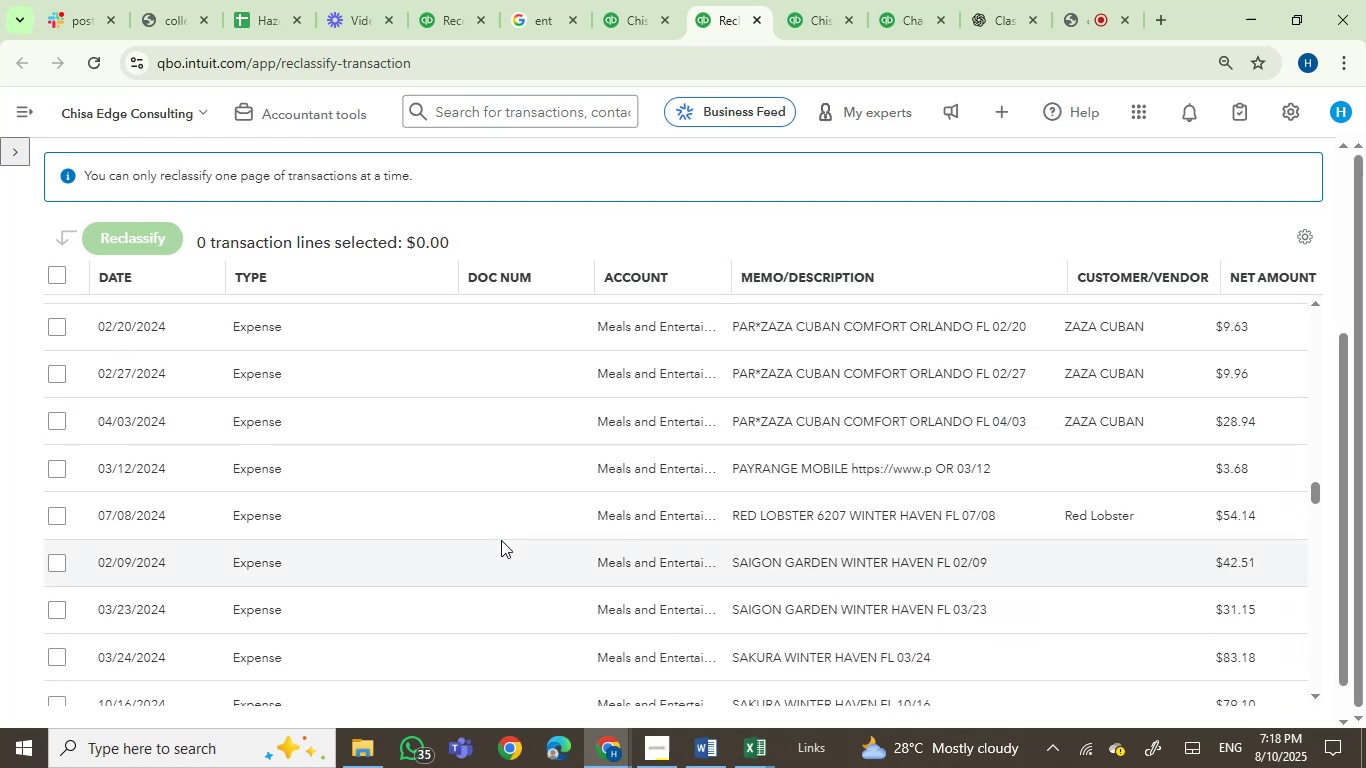 
scroll: coordinate [501, 540], scroll_direction: up, amount: 1.0
 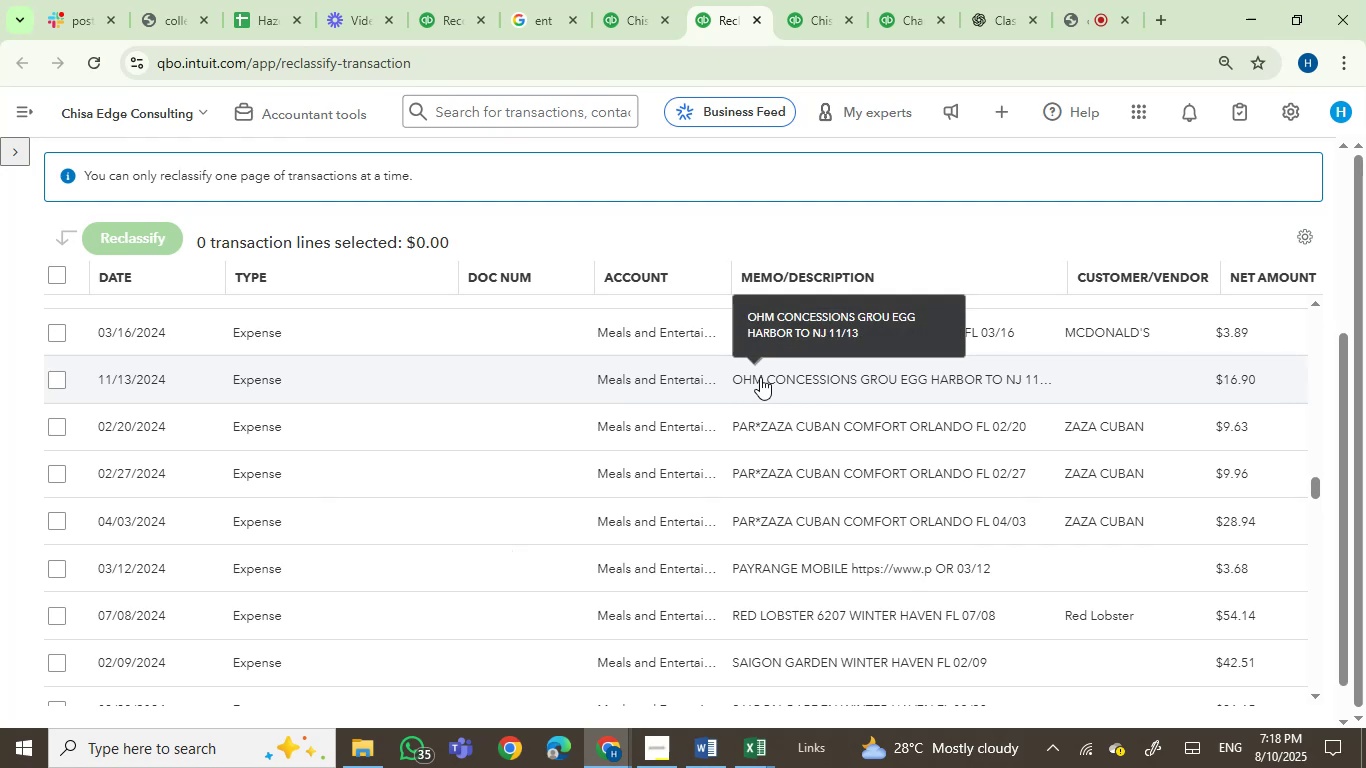 
wait(5.94)
 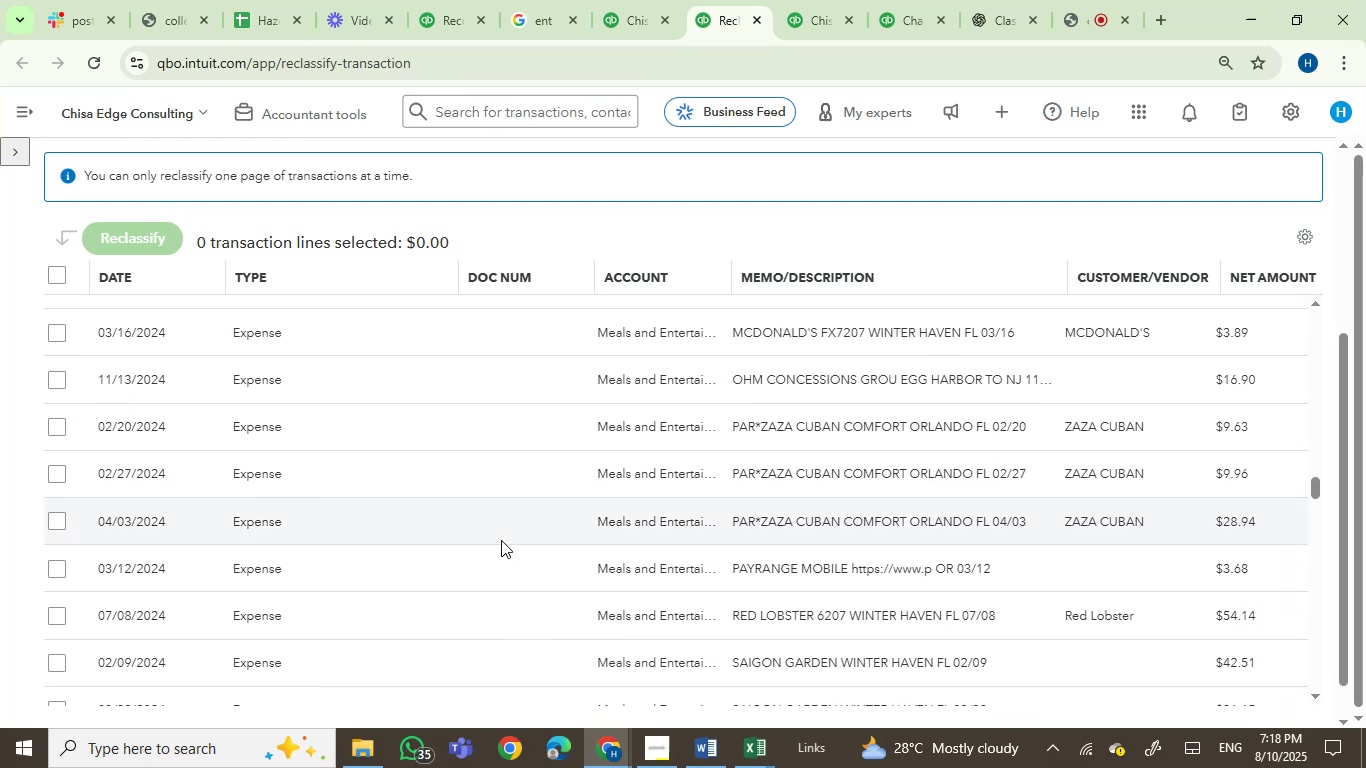 
left_click_drag(start_coordinate=[722, 383], to_coordinate=[1061, 398])
 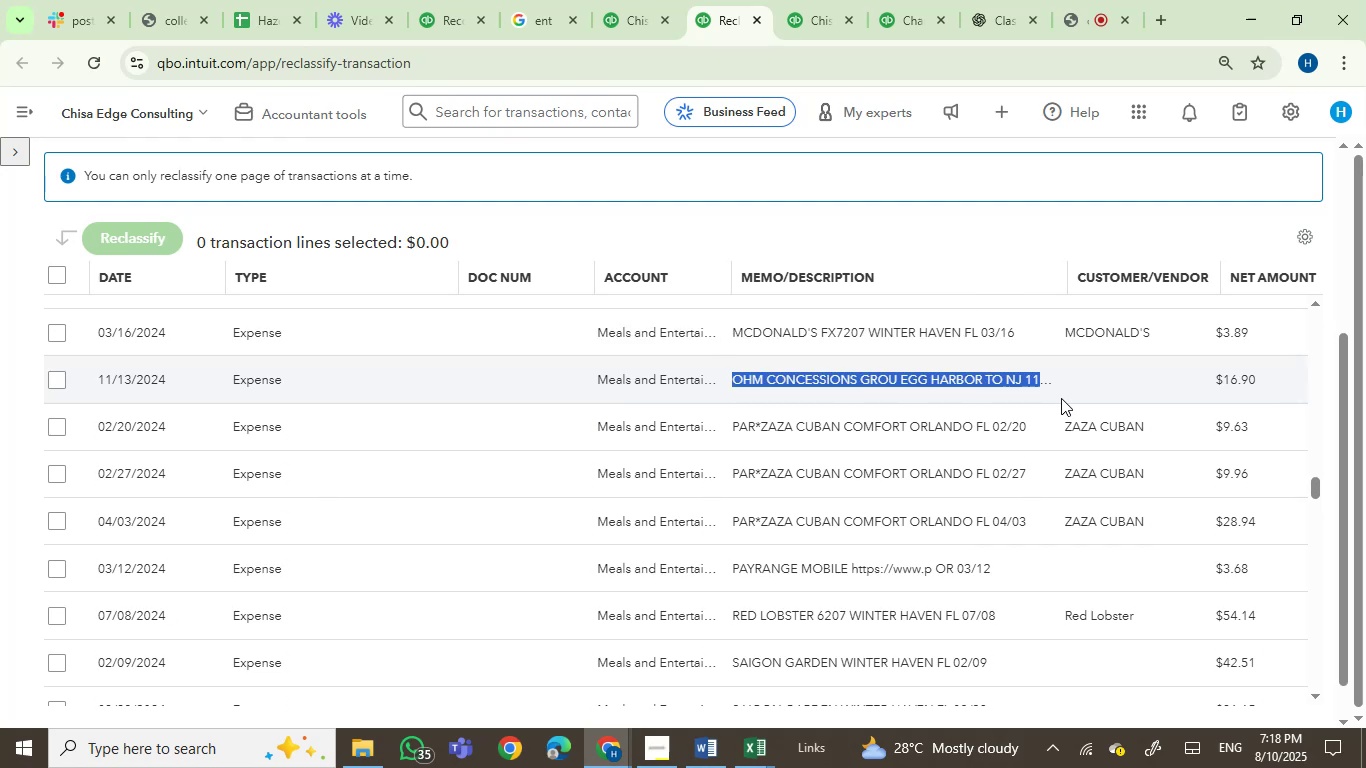 
key(Control+C)
 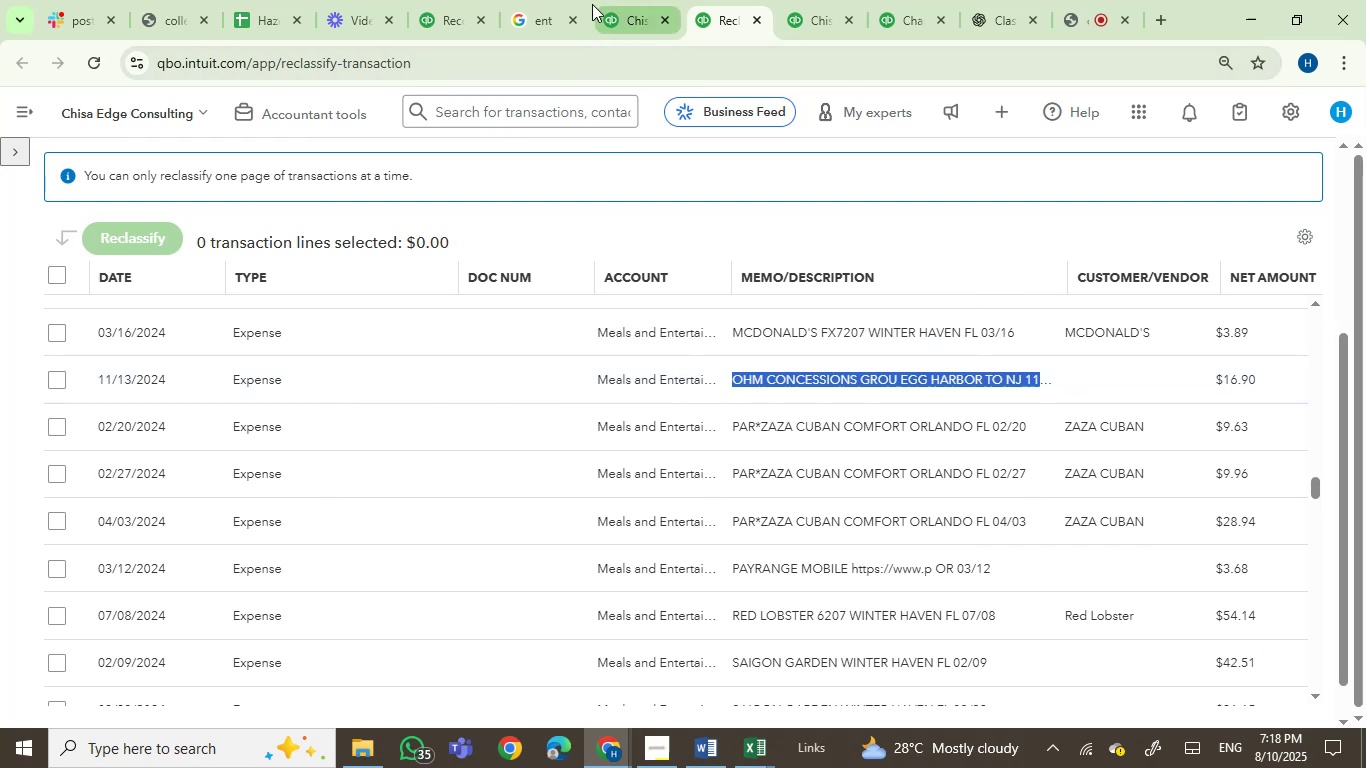 
left_click([577, 4])
 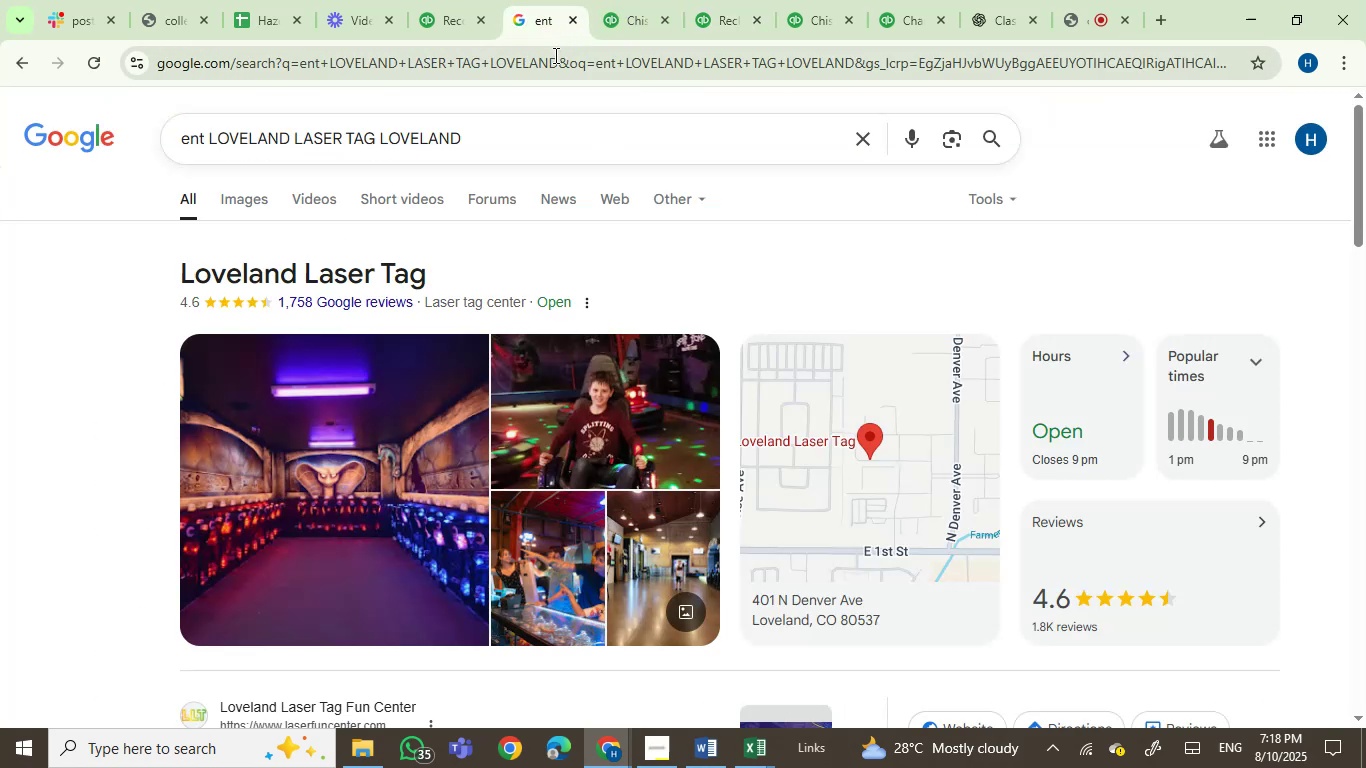 
left_click([554, 56])
 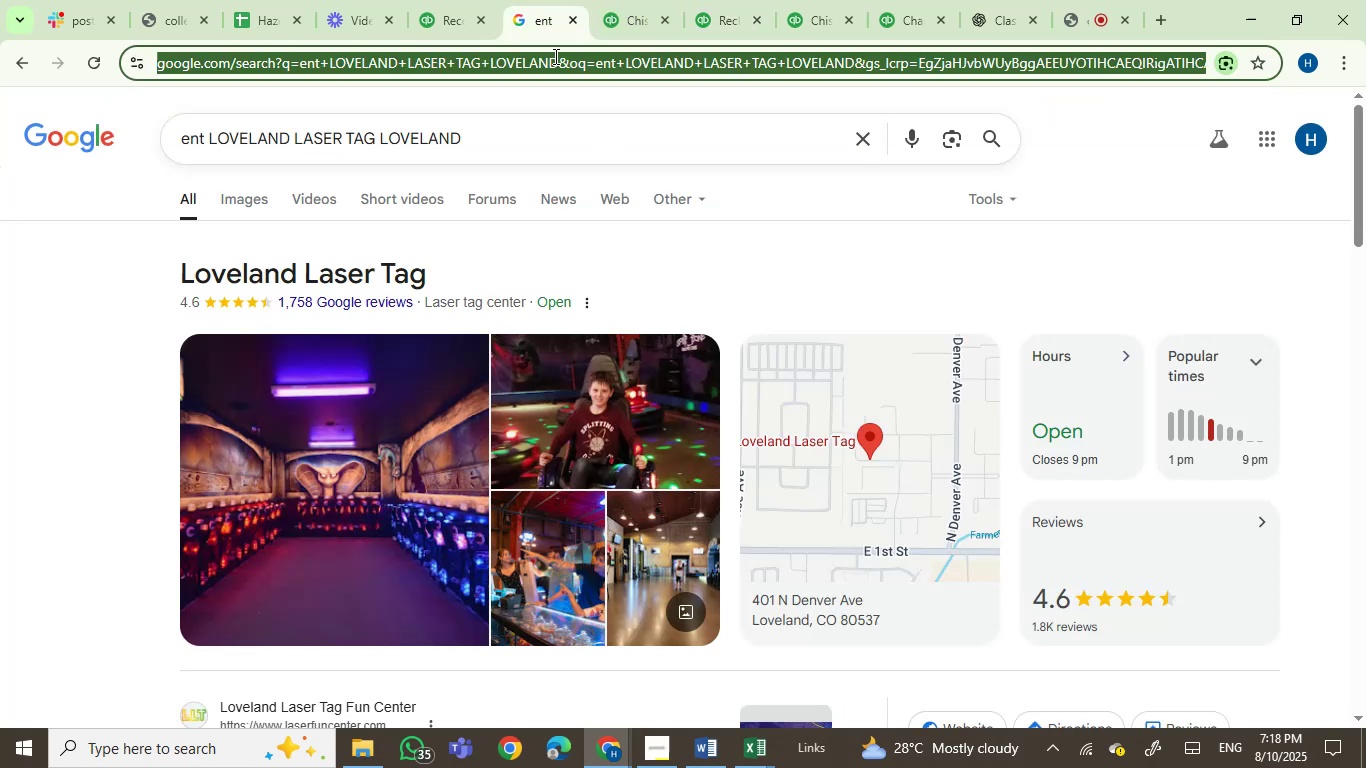 
key(Control+ControlLeft)
 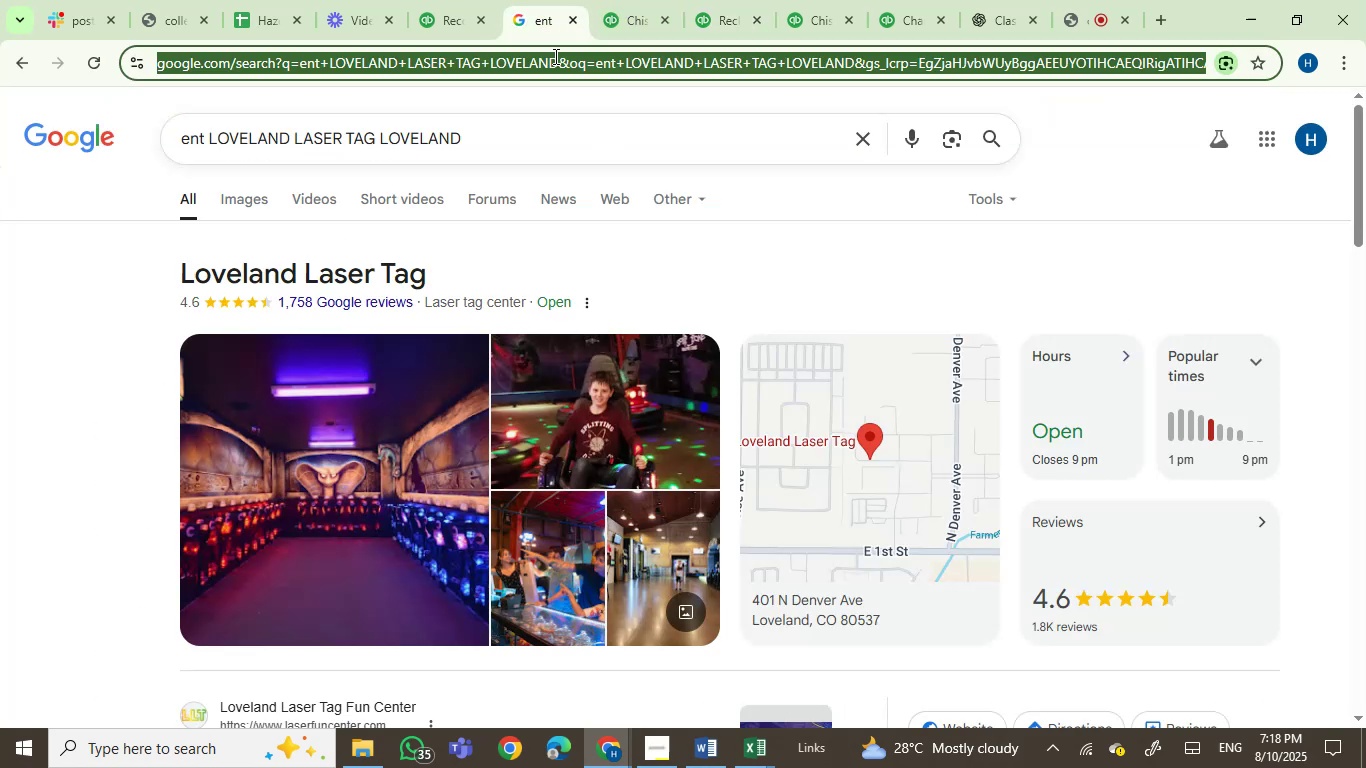 
key(Control+V)
 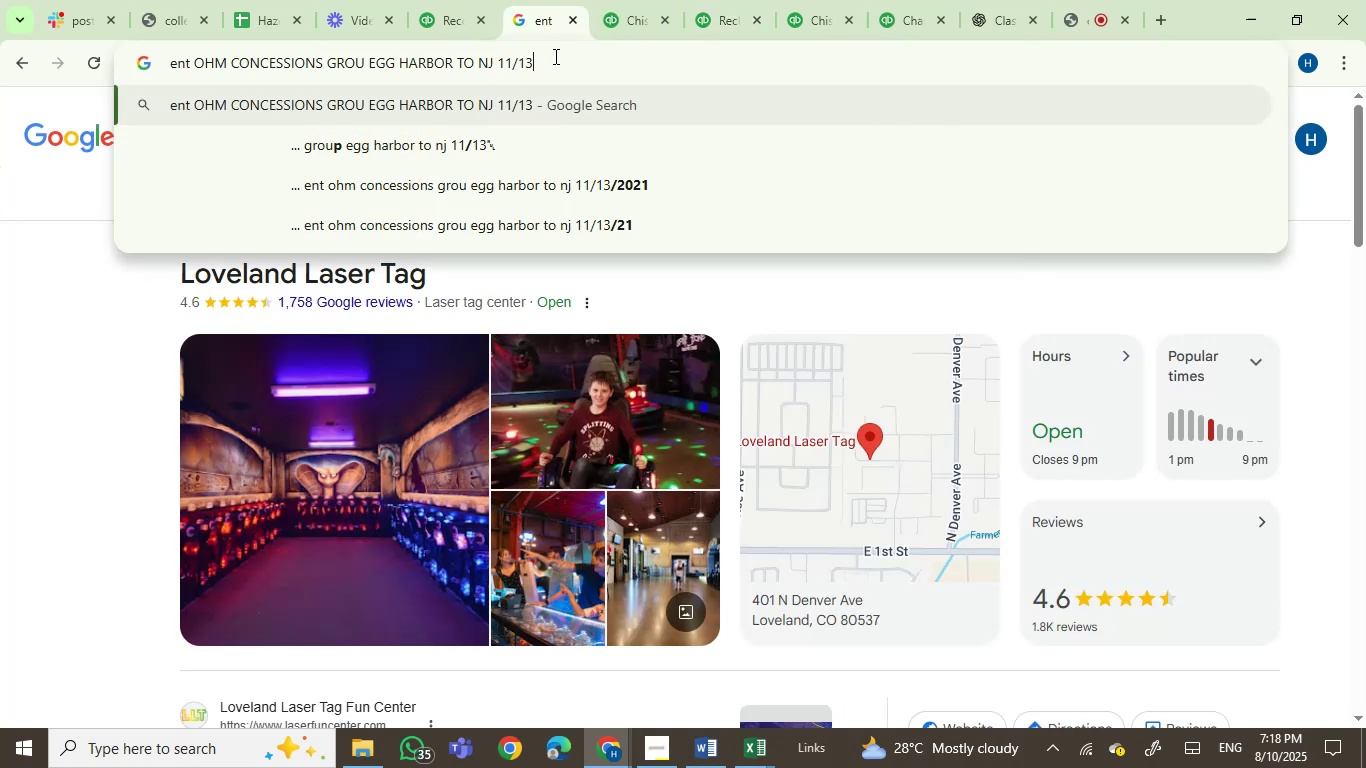 
key(Enter)
 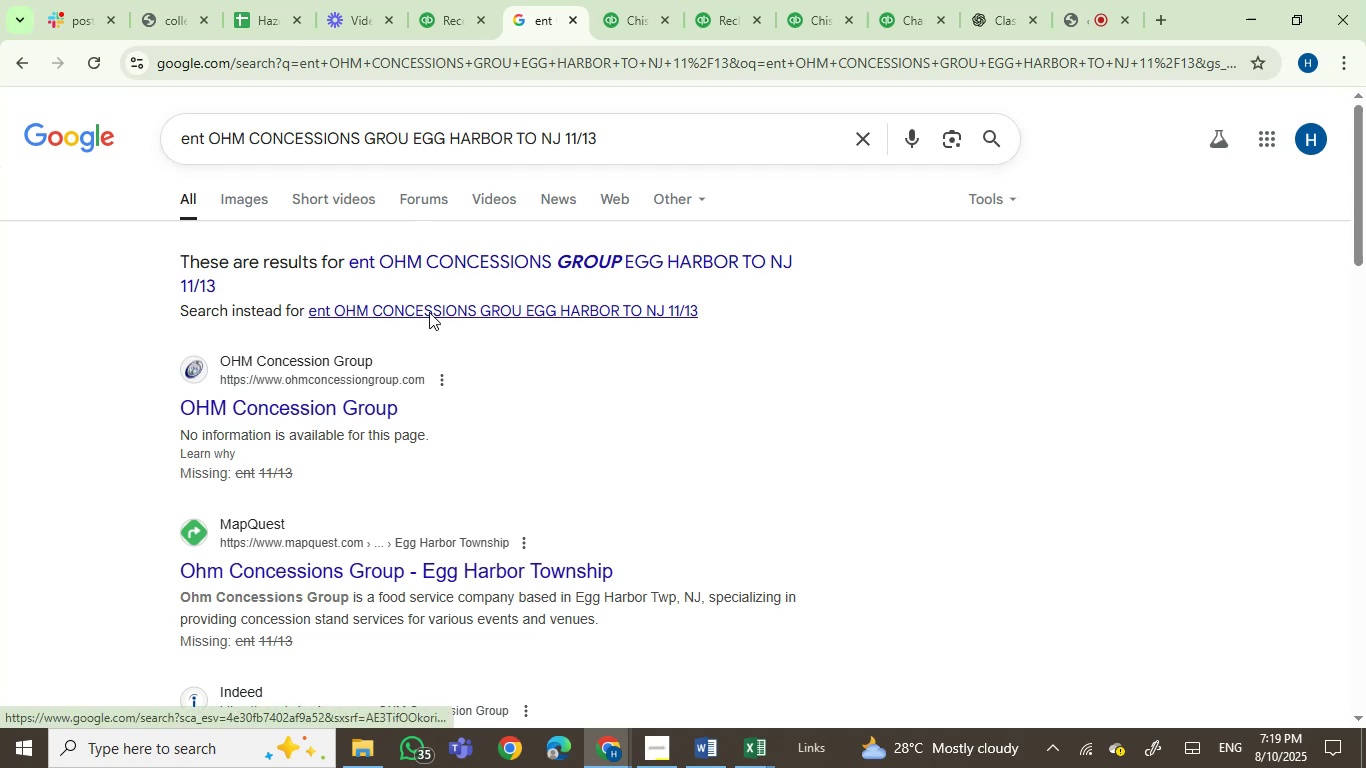 
wait(10.52)
 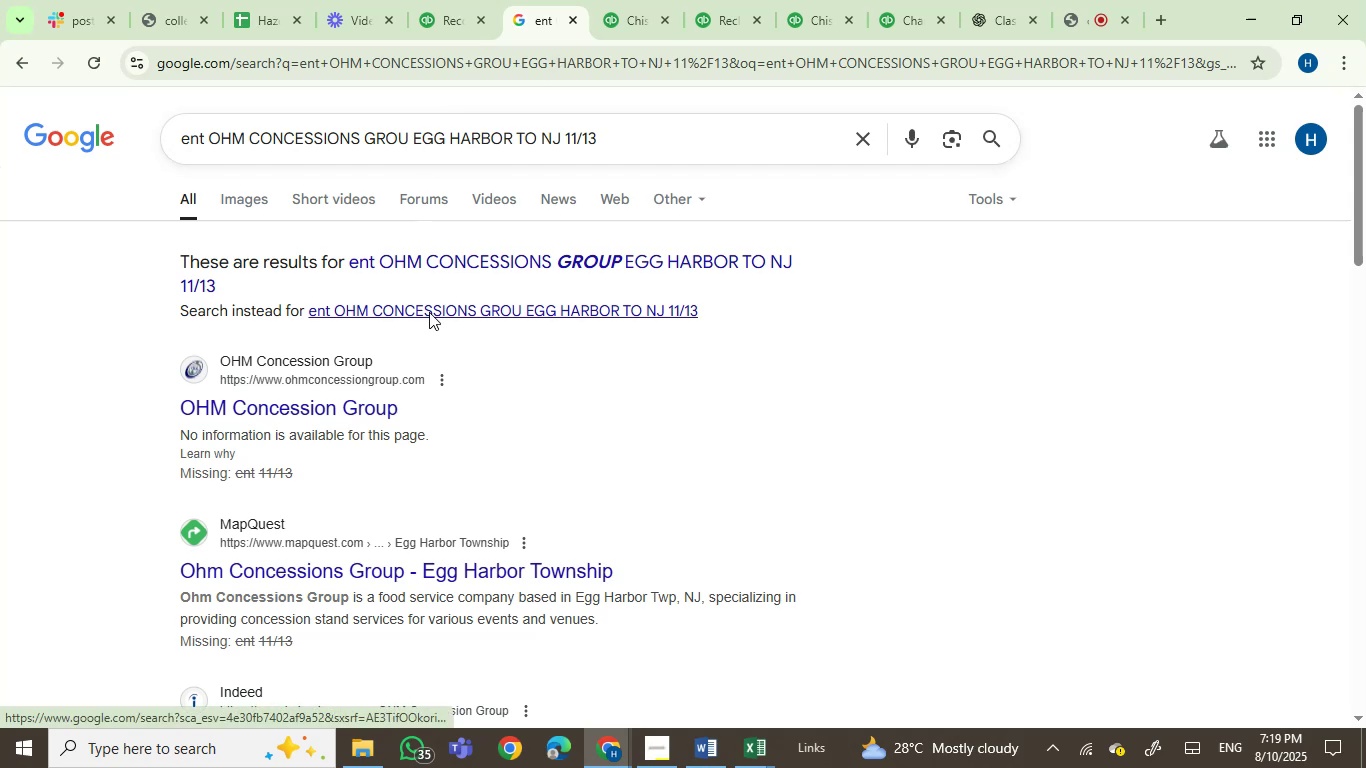 
left_click([603, 3])
 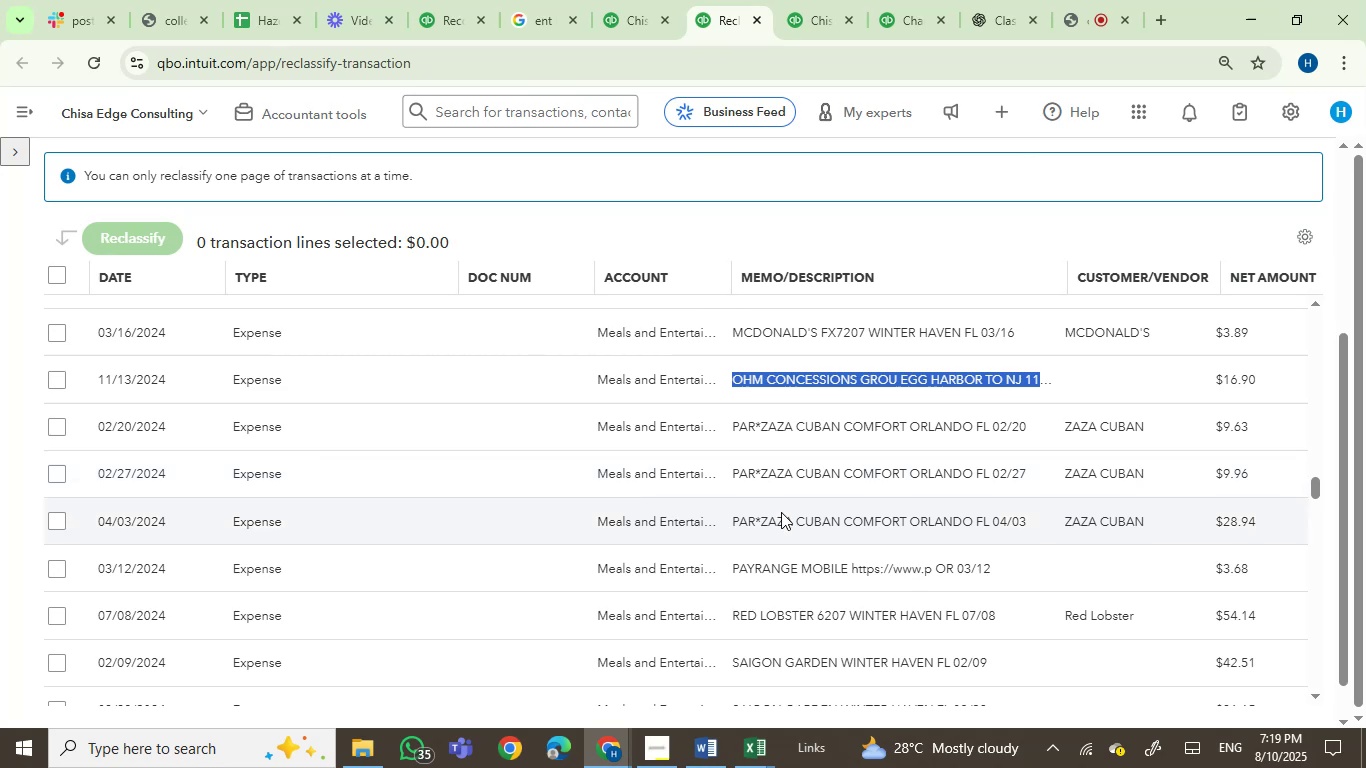 
mouse_move([667, 567])
 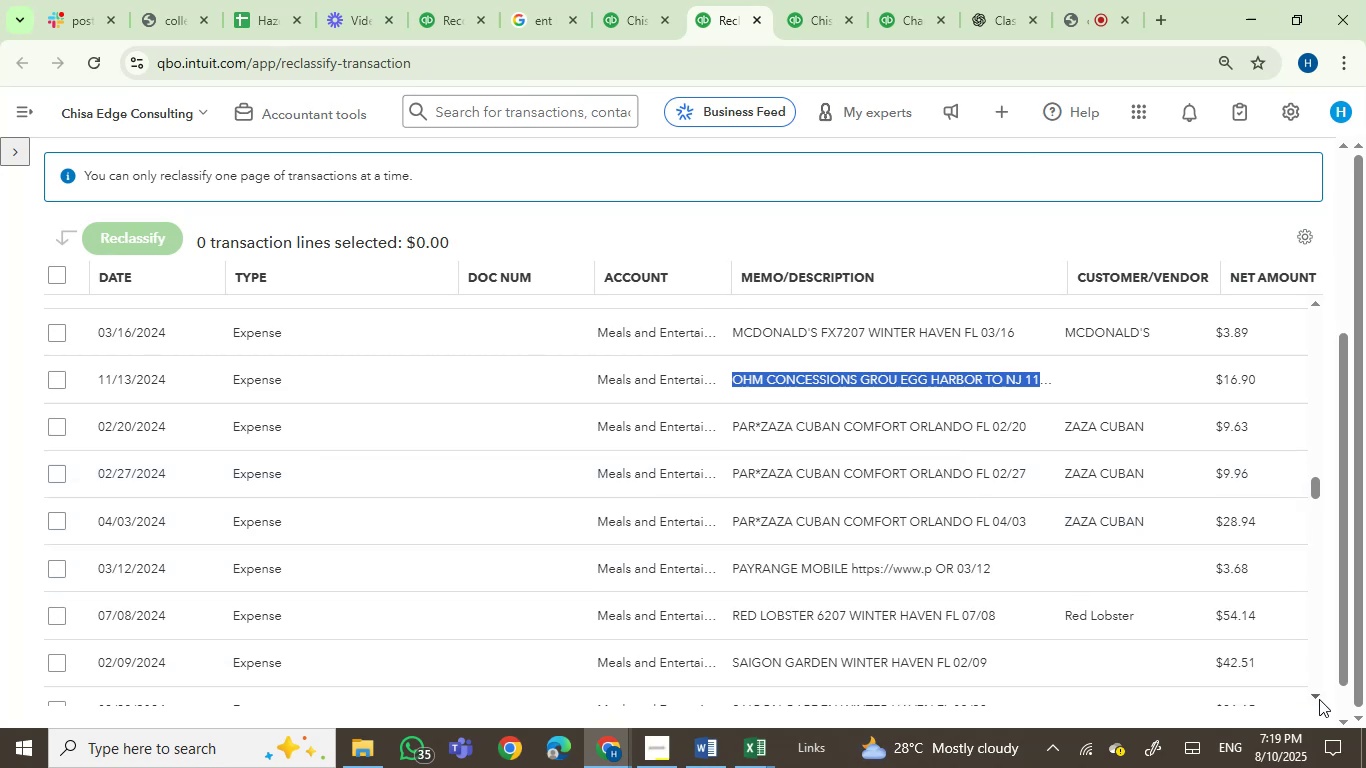 
double_click([1317, 693])
 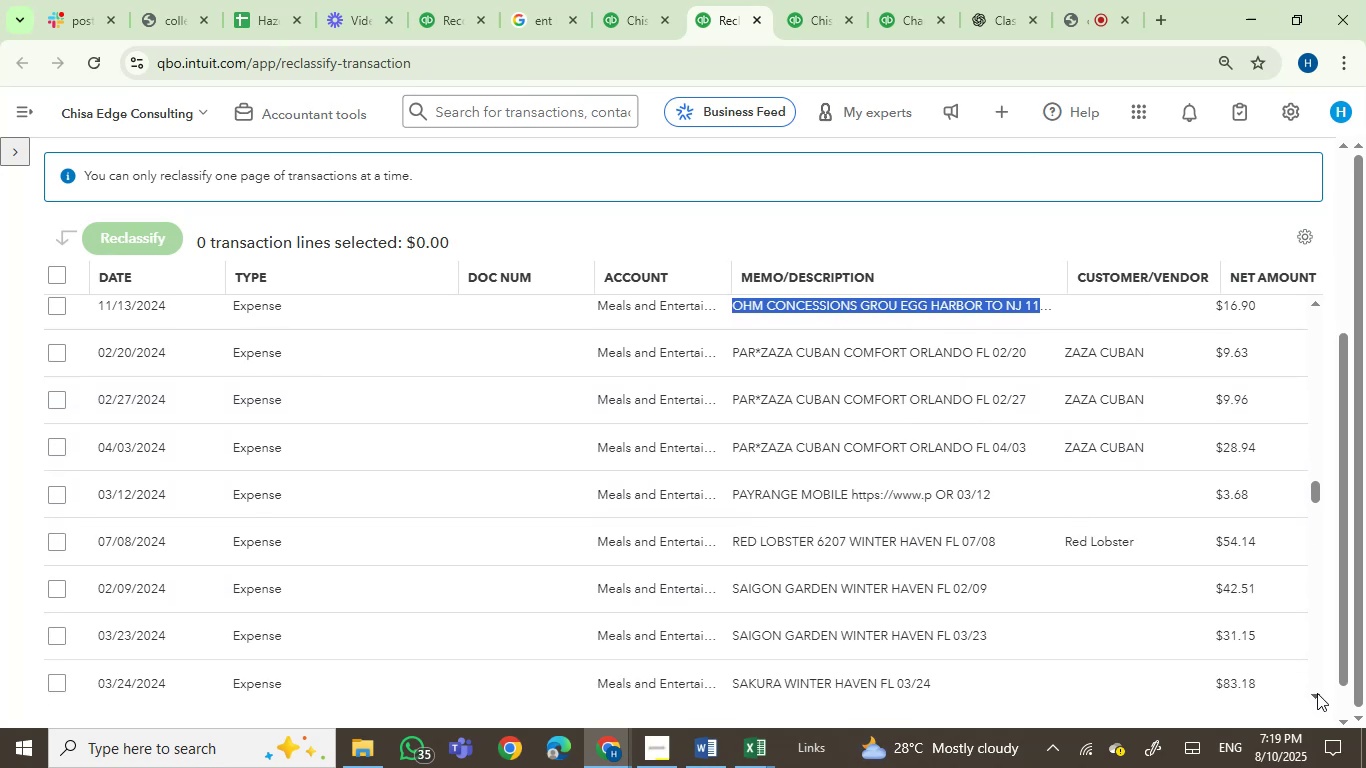 
triple_click([1317, 693])
 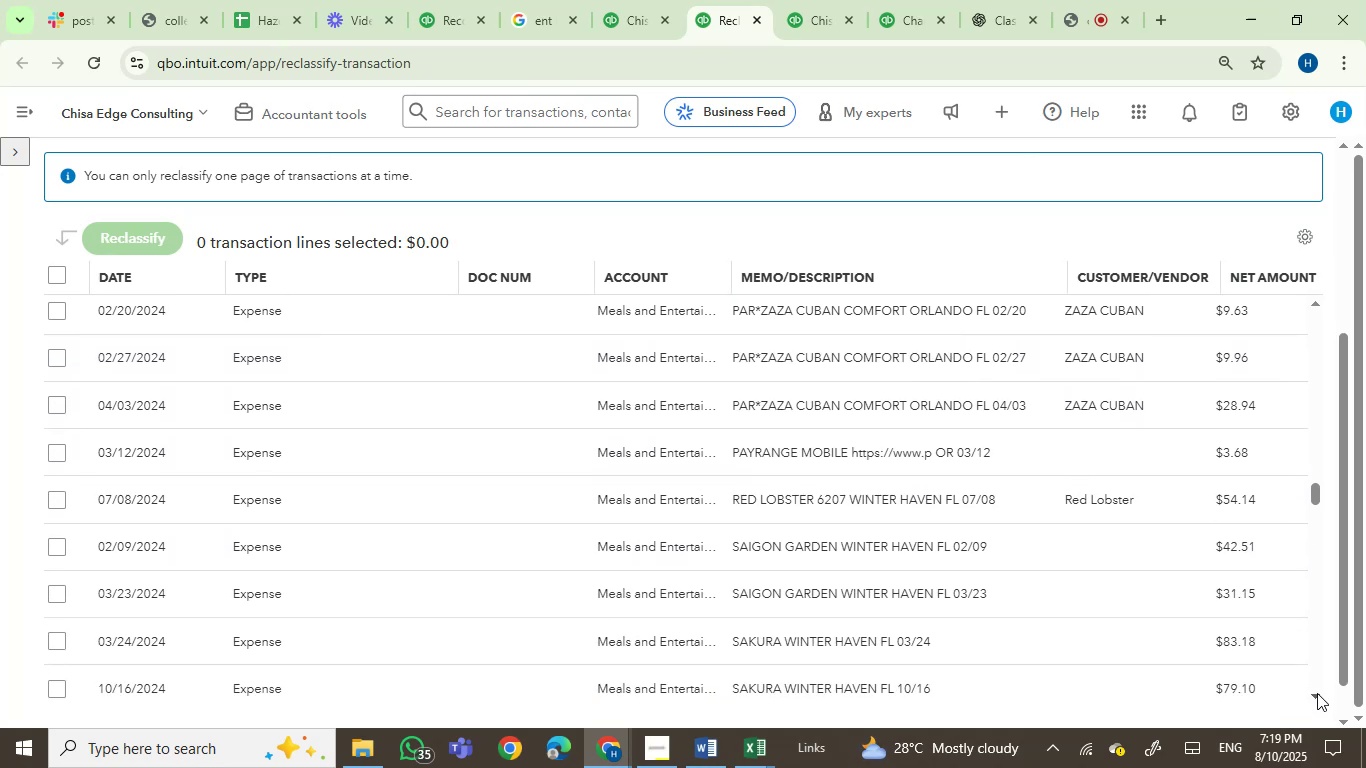 
triple_click([1317, 693])
 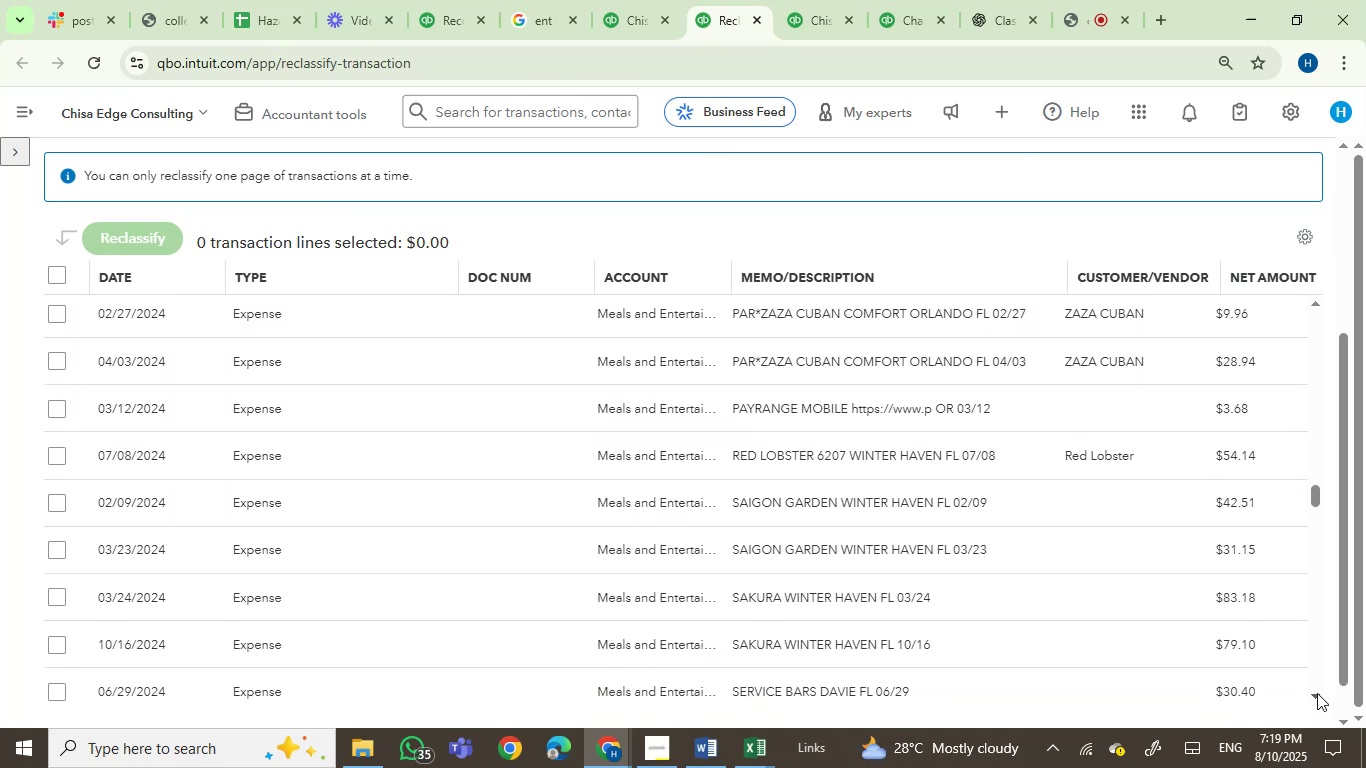 
triple_click([1317, 693])
 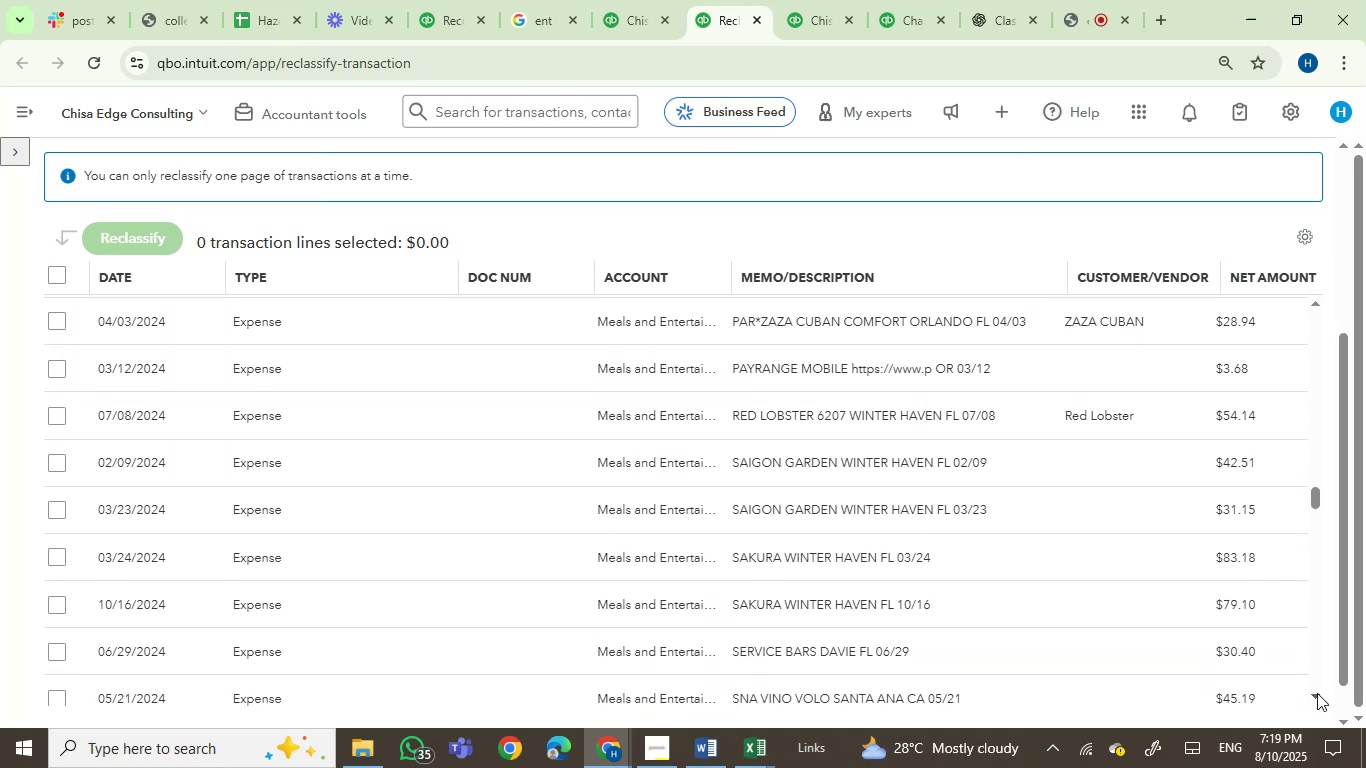 
triple_click([1317, 693])
 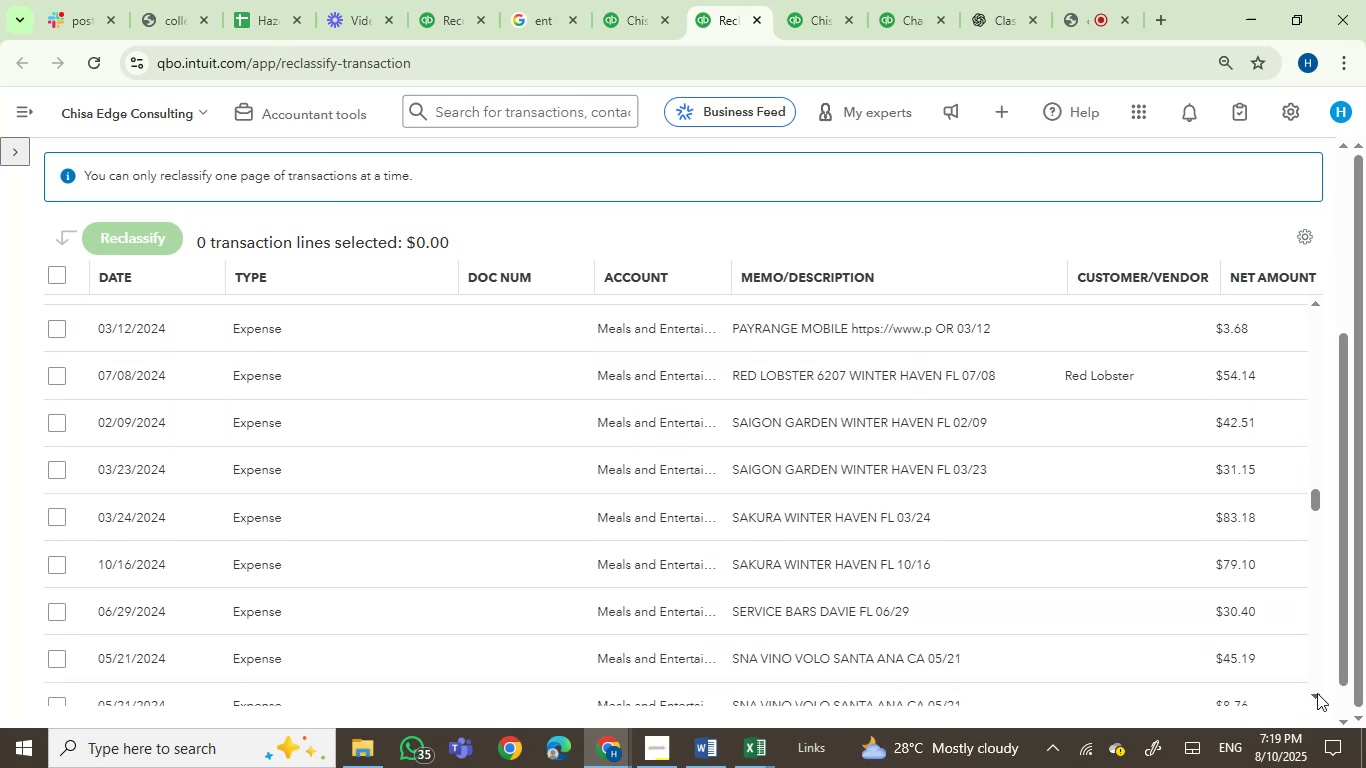 
triple_click([1317, 693])
 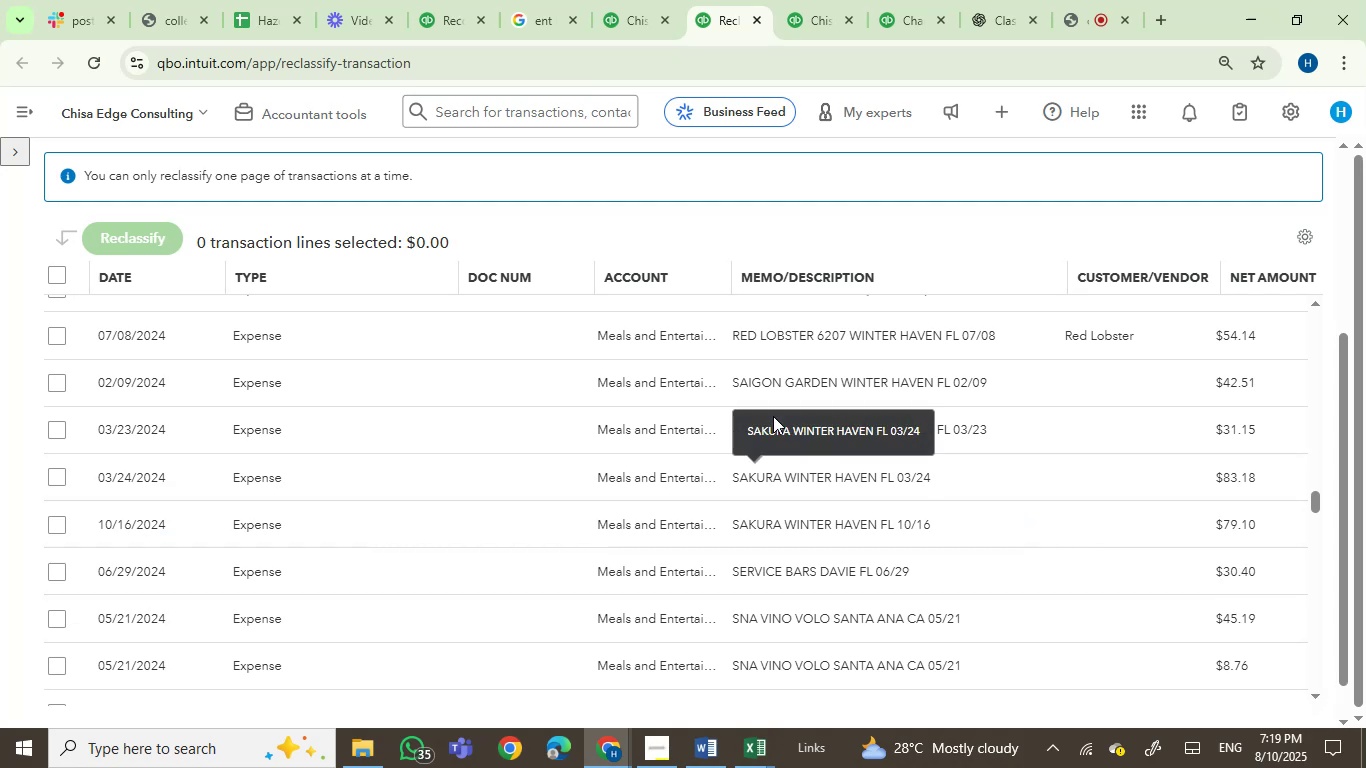 
wait(7.58)
 